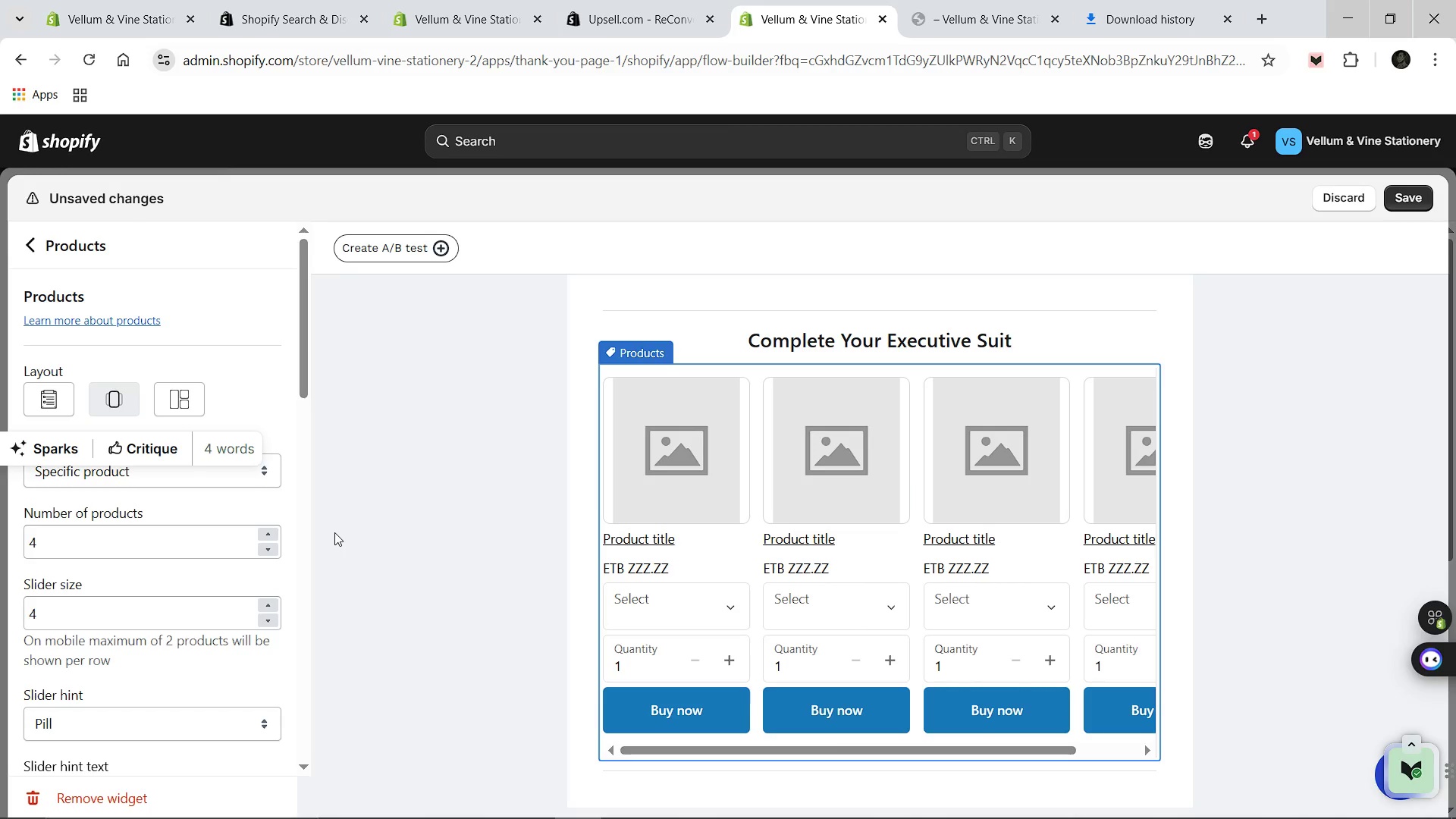 
scroll: coordinate [302, 540], scroll_direction: down, amount: 1.0
 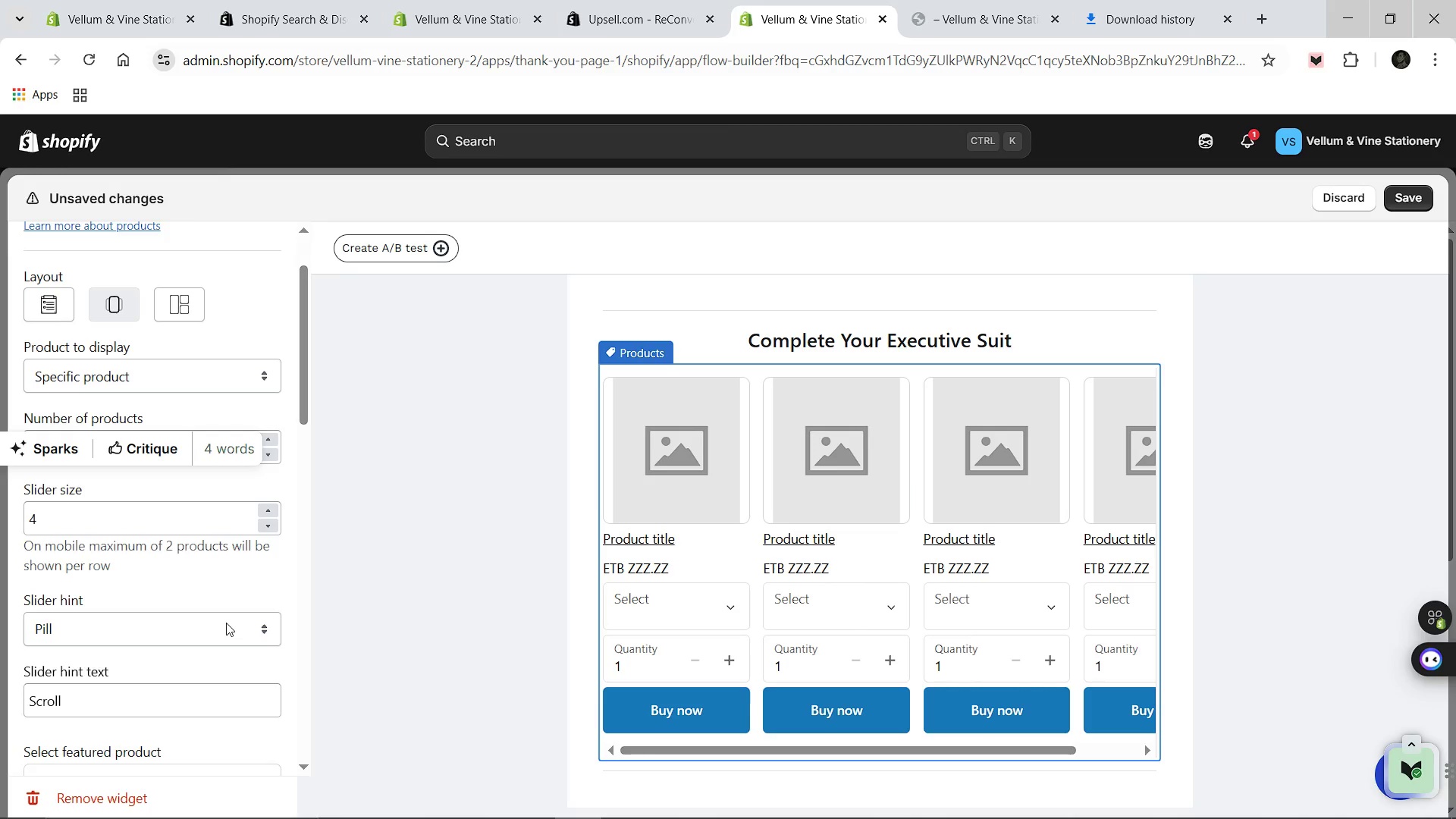 
left_click([235, 623])
 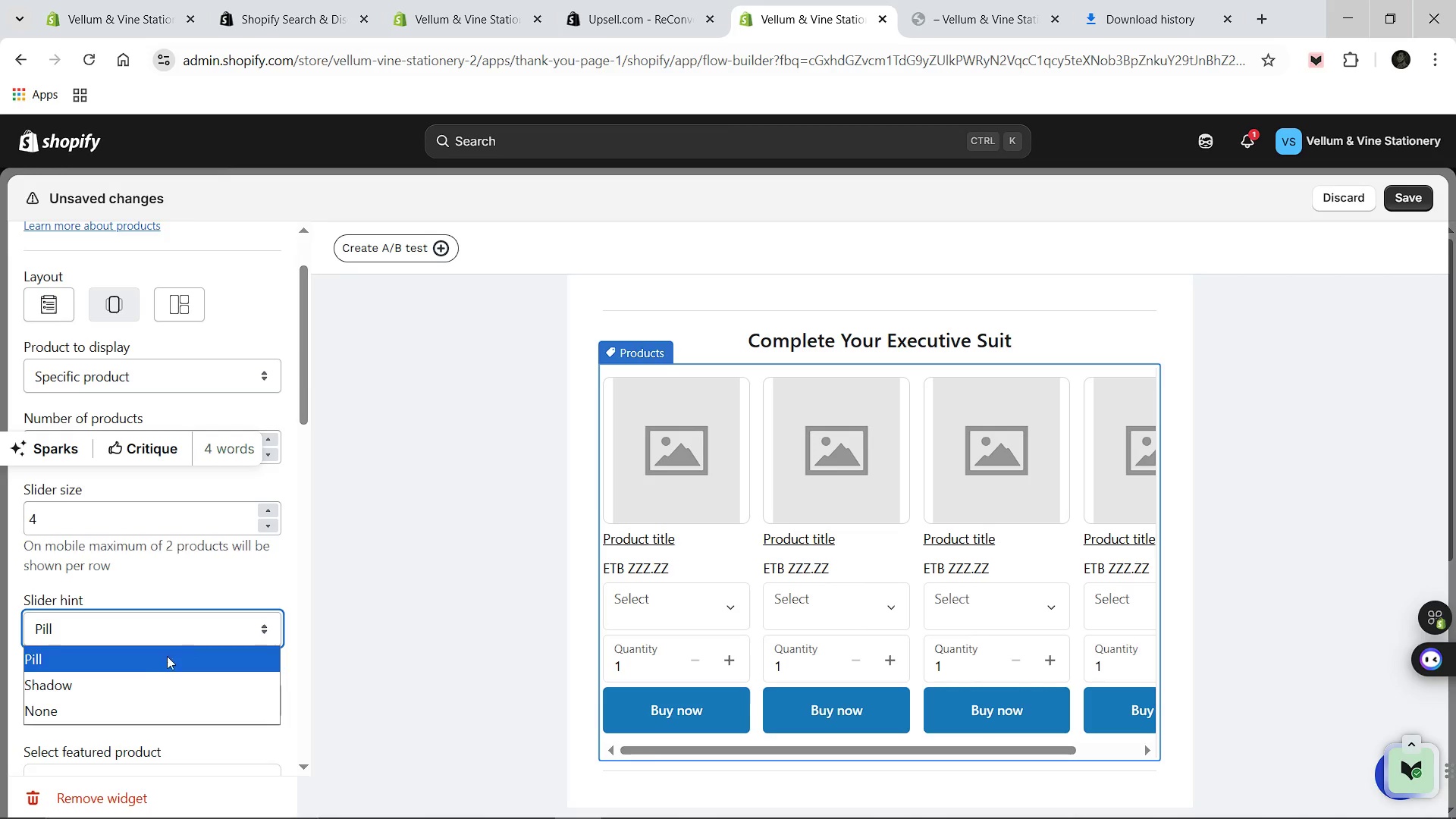 
left_click([118, 682])
 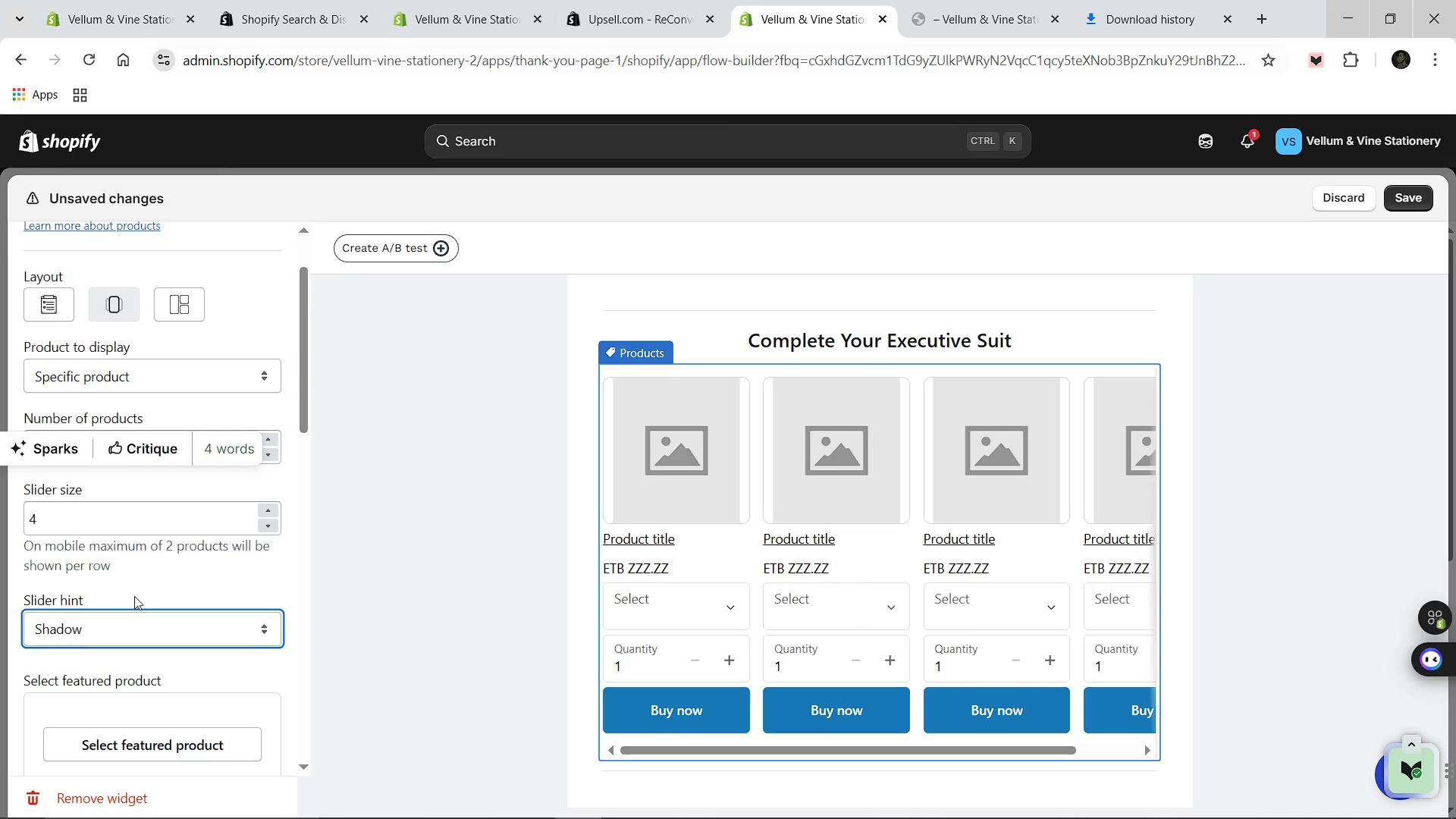 
left_click([119, 629])
 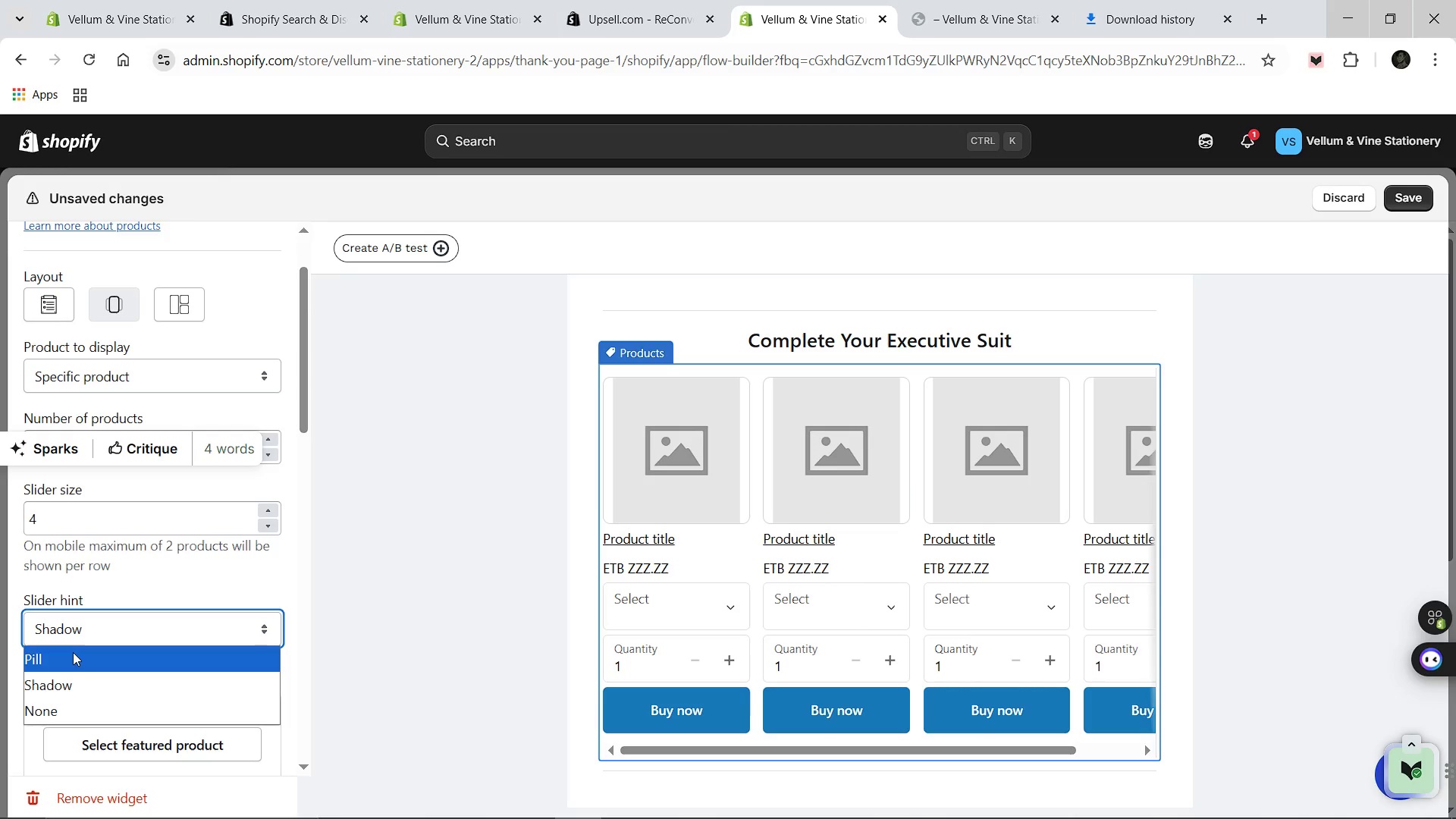 
left_click([73, 652])
 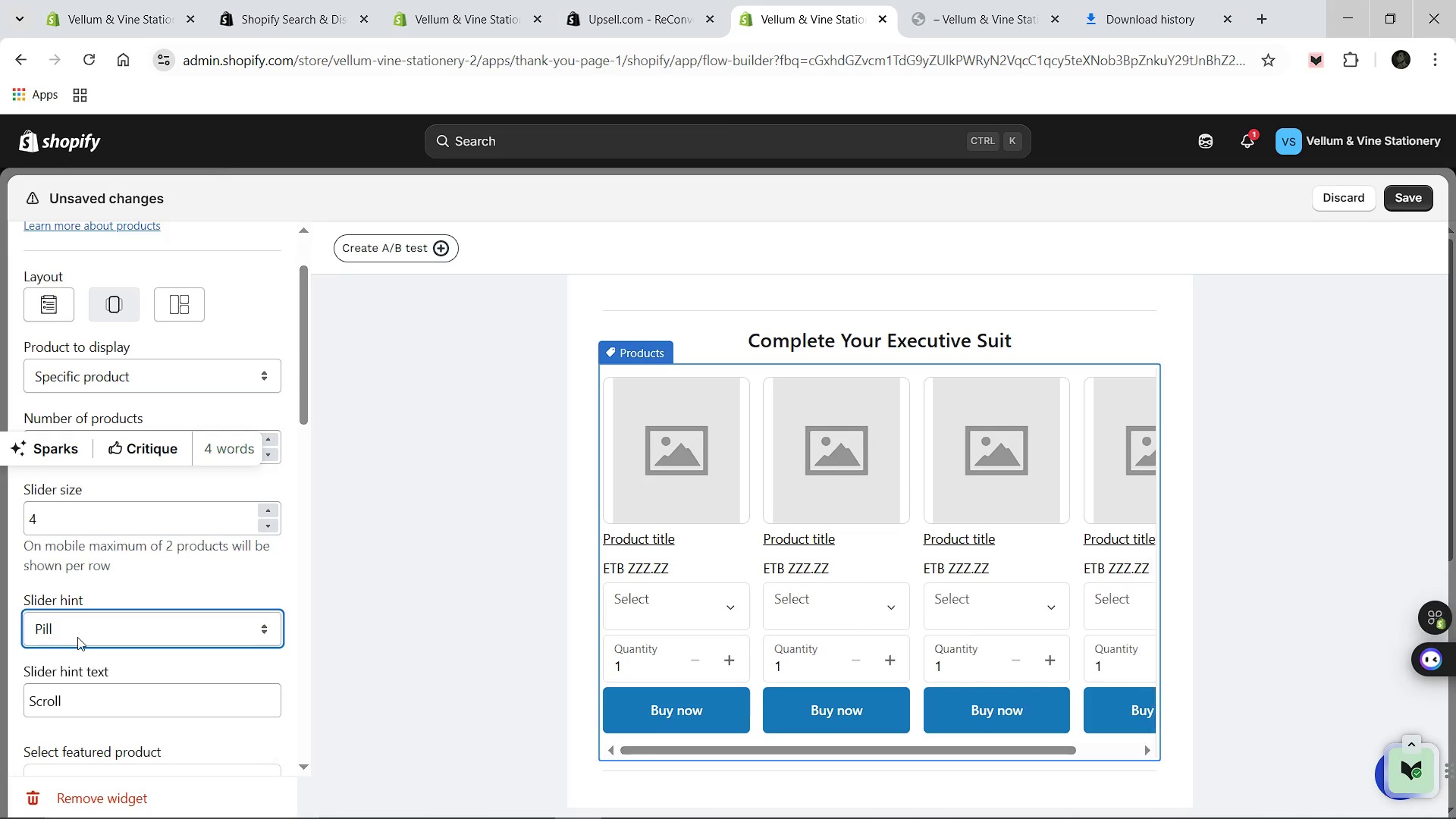 
scroll: coordinate [91, 615], scroll_direction: up, amount: 3.0
 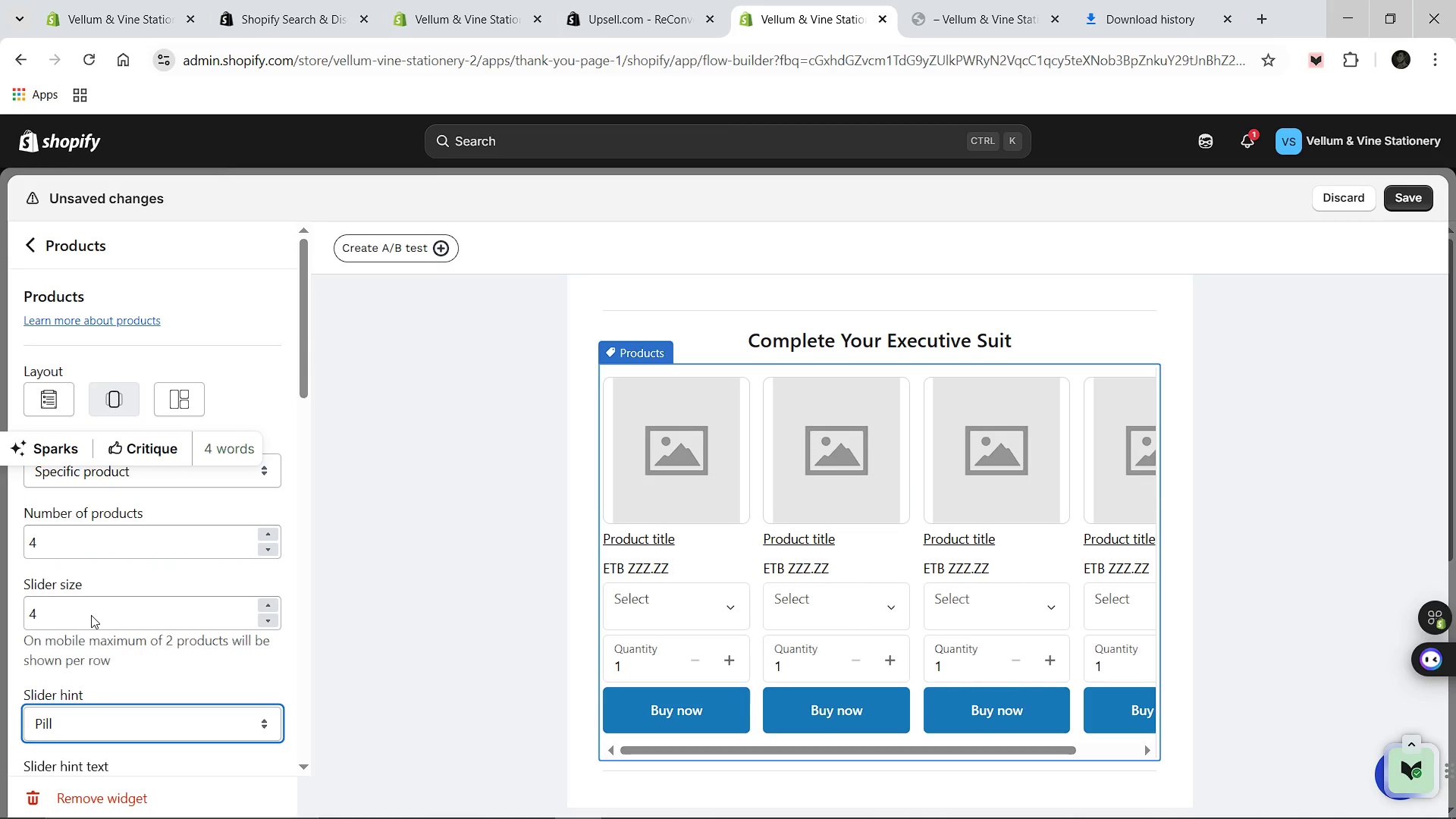 
scroll: coordinate [91, 615], scroll_direction: none, amount: 0.0
 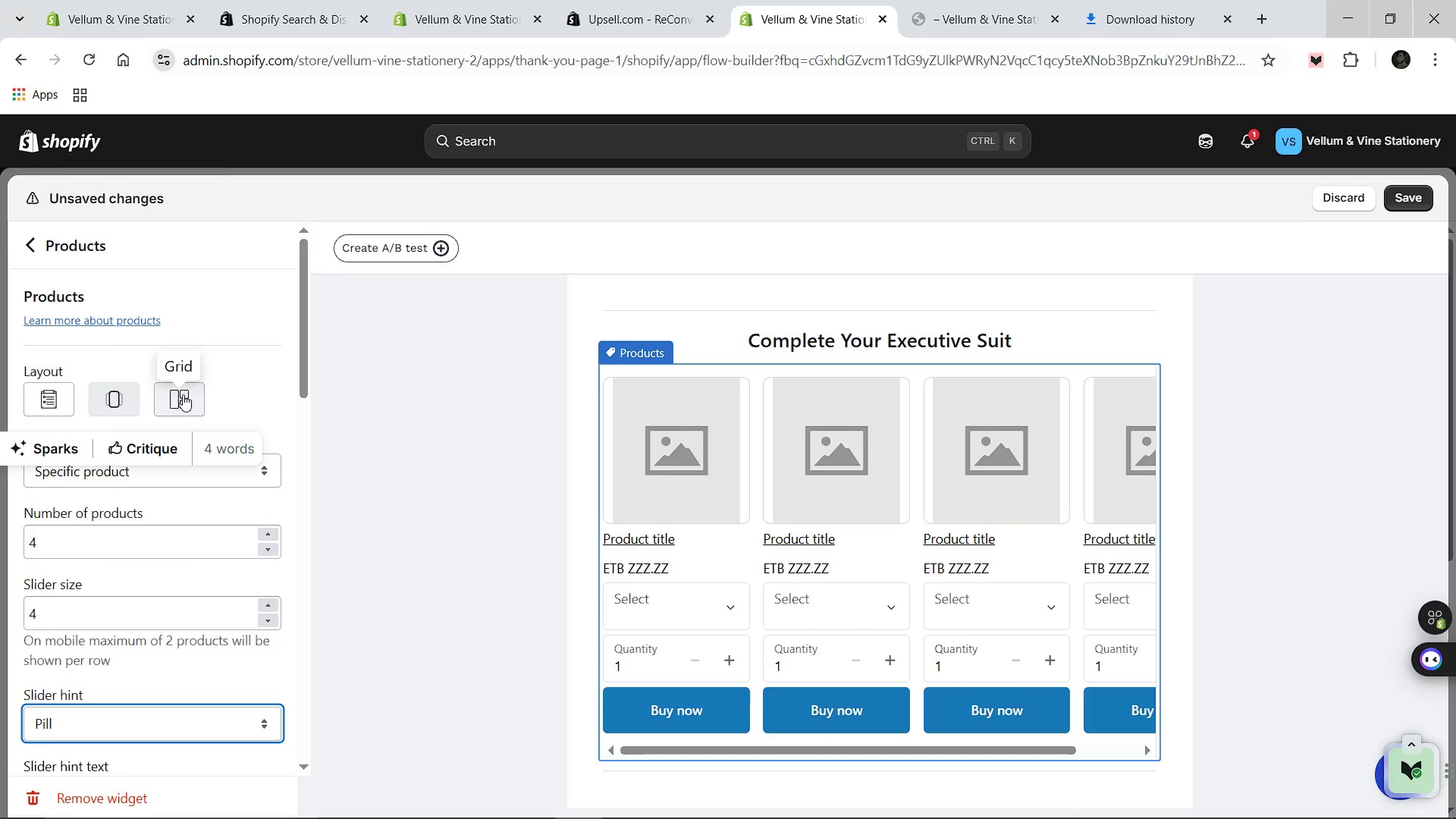 
left_click([183, 394])
 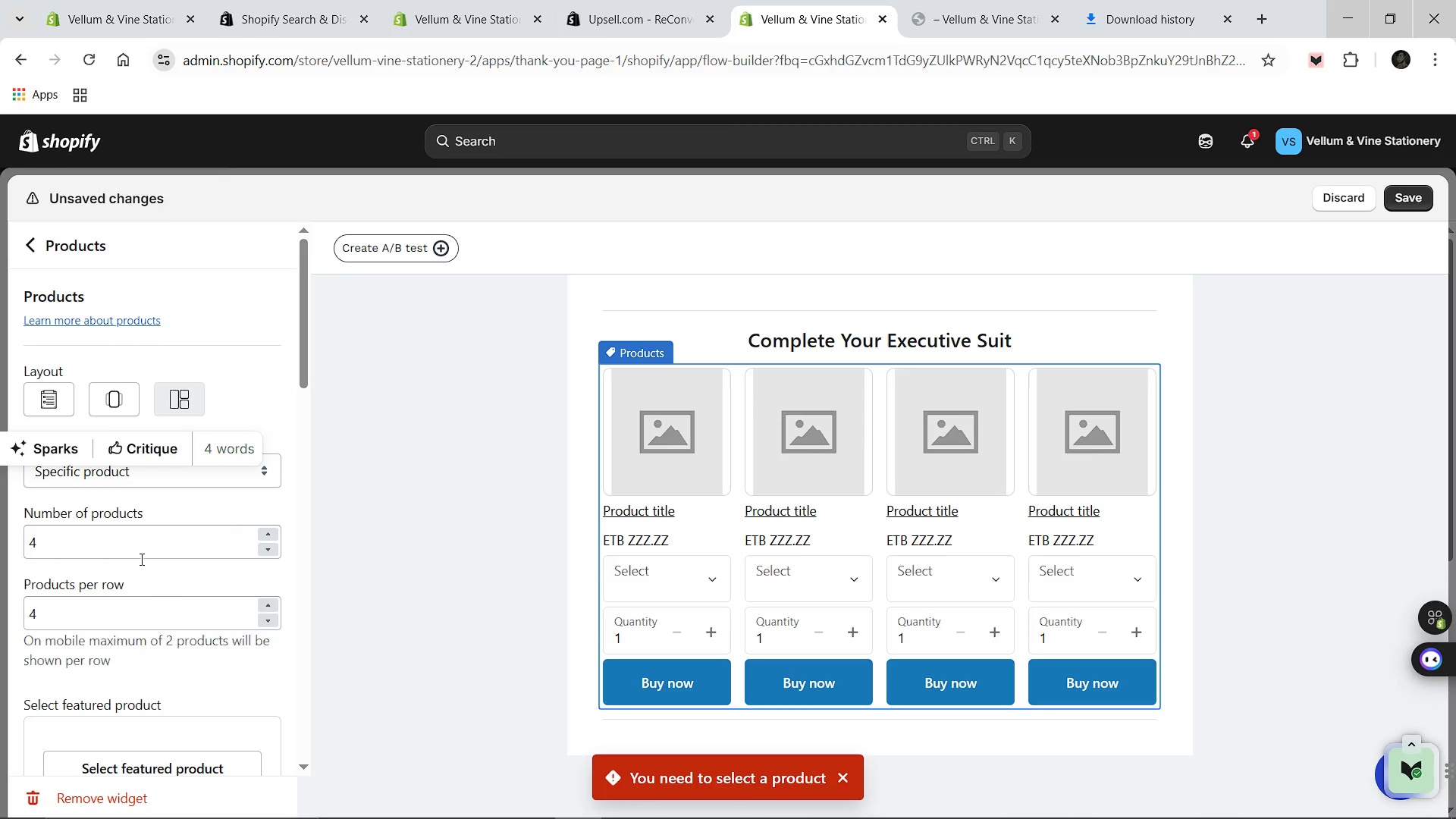 
scroll: coordinate [190, 703], scroll_direction: down, amount: 3.0
 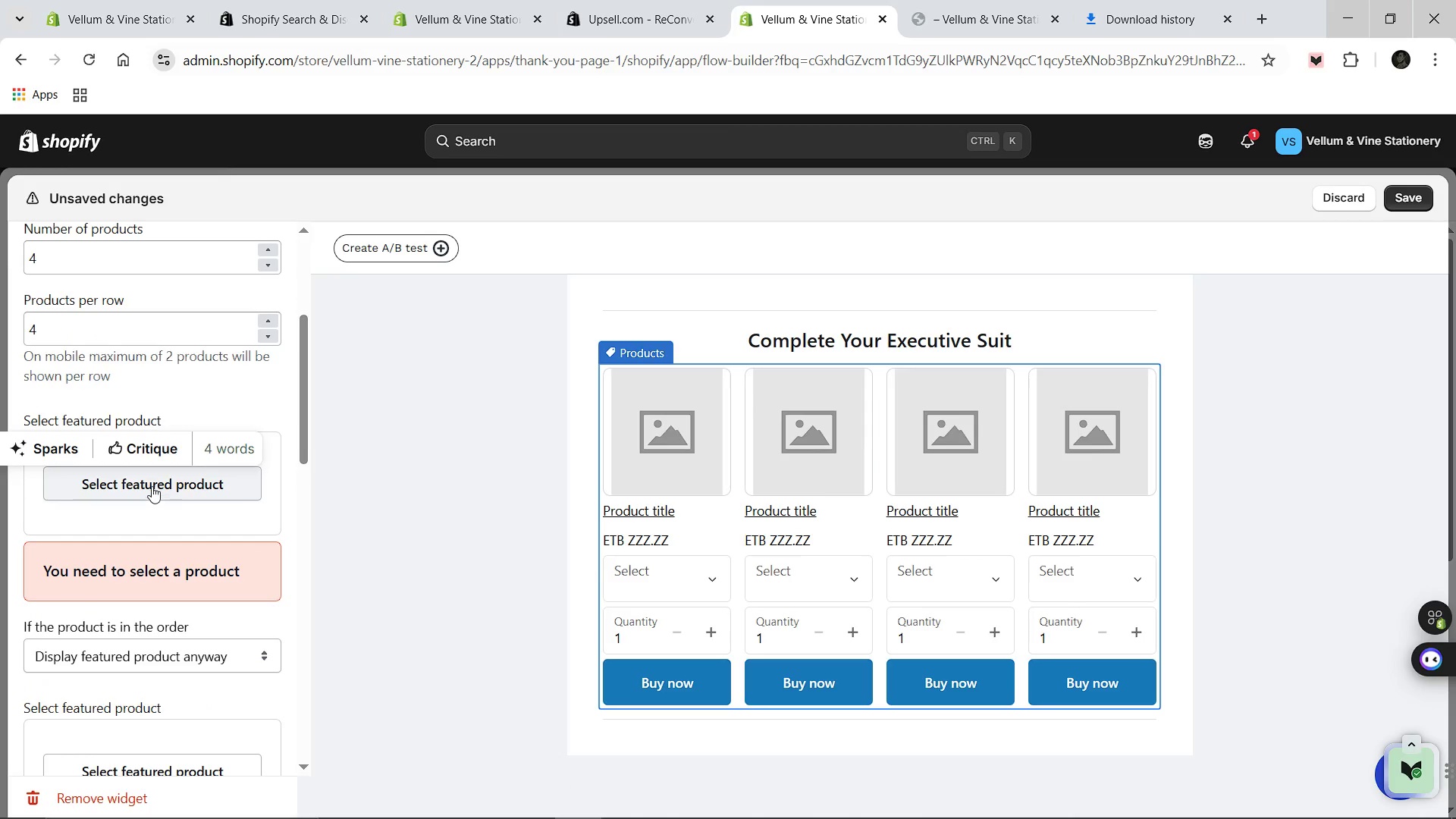 
left_click([152, 486])
 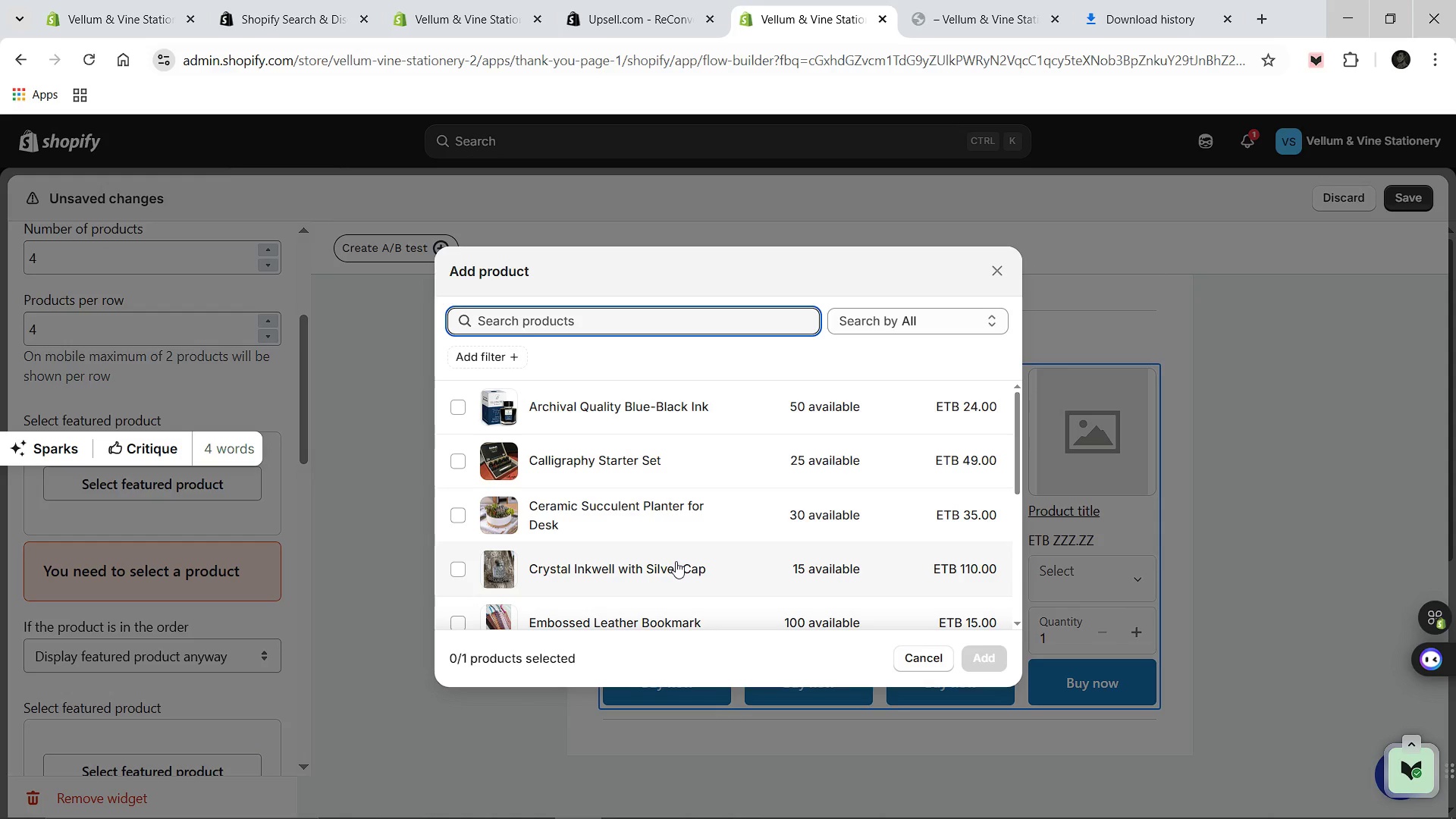 
wait(12.41)
 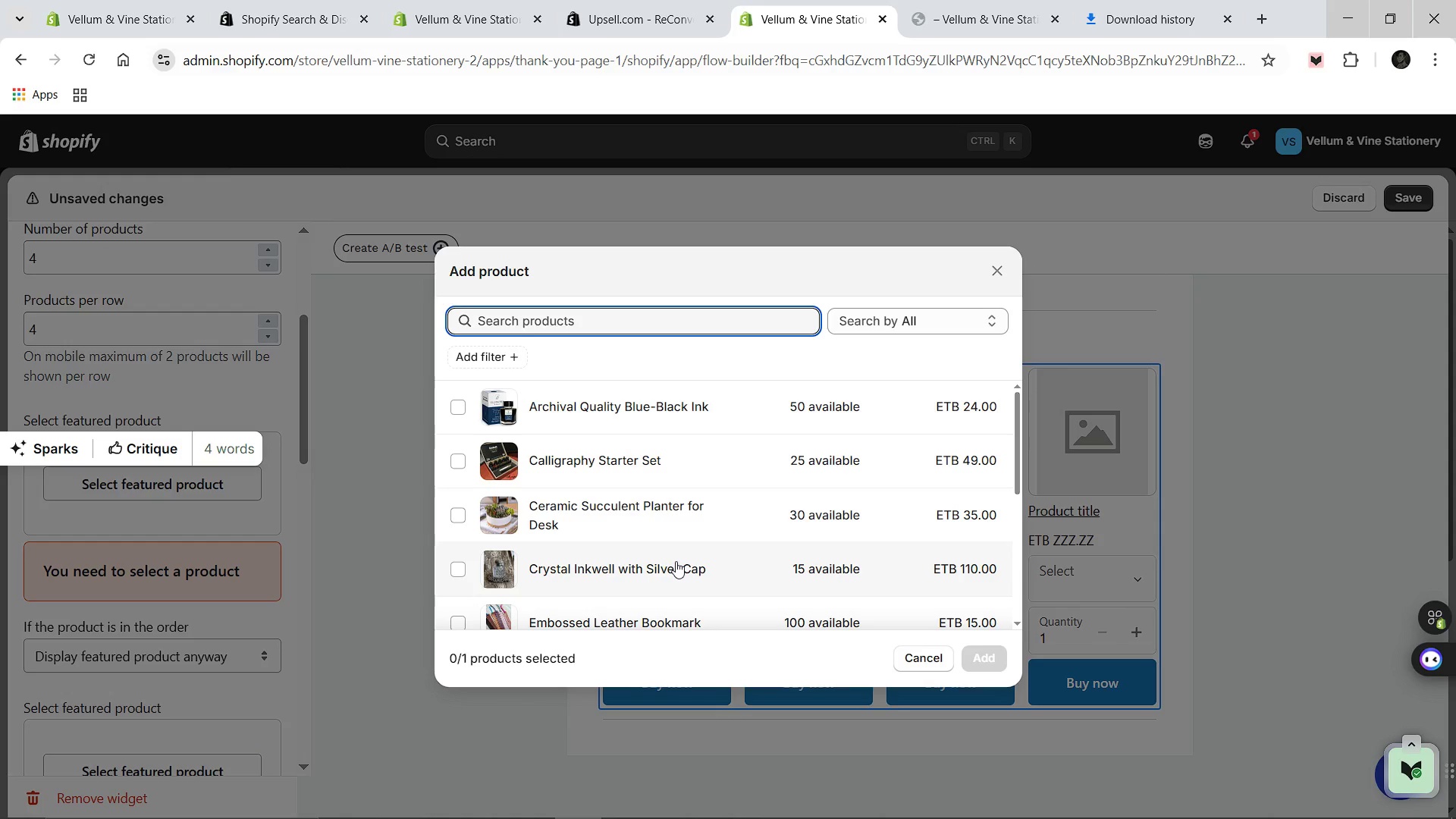 
scroll: coordinate [482, 475], scroll_direction: down, amount: 6.0
 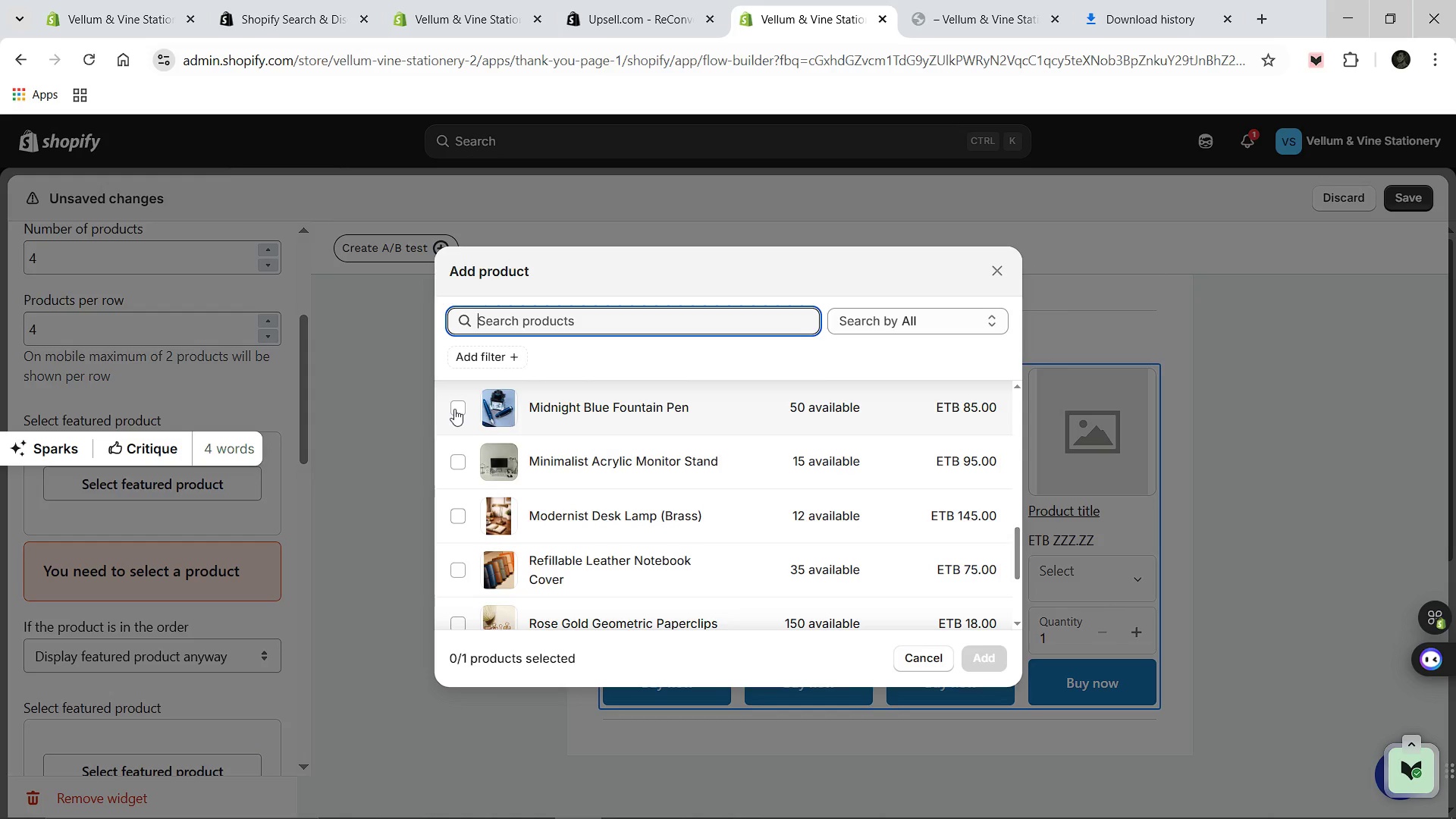 
left_click([454, 409])
 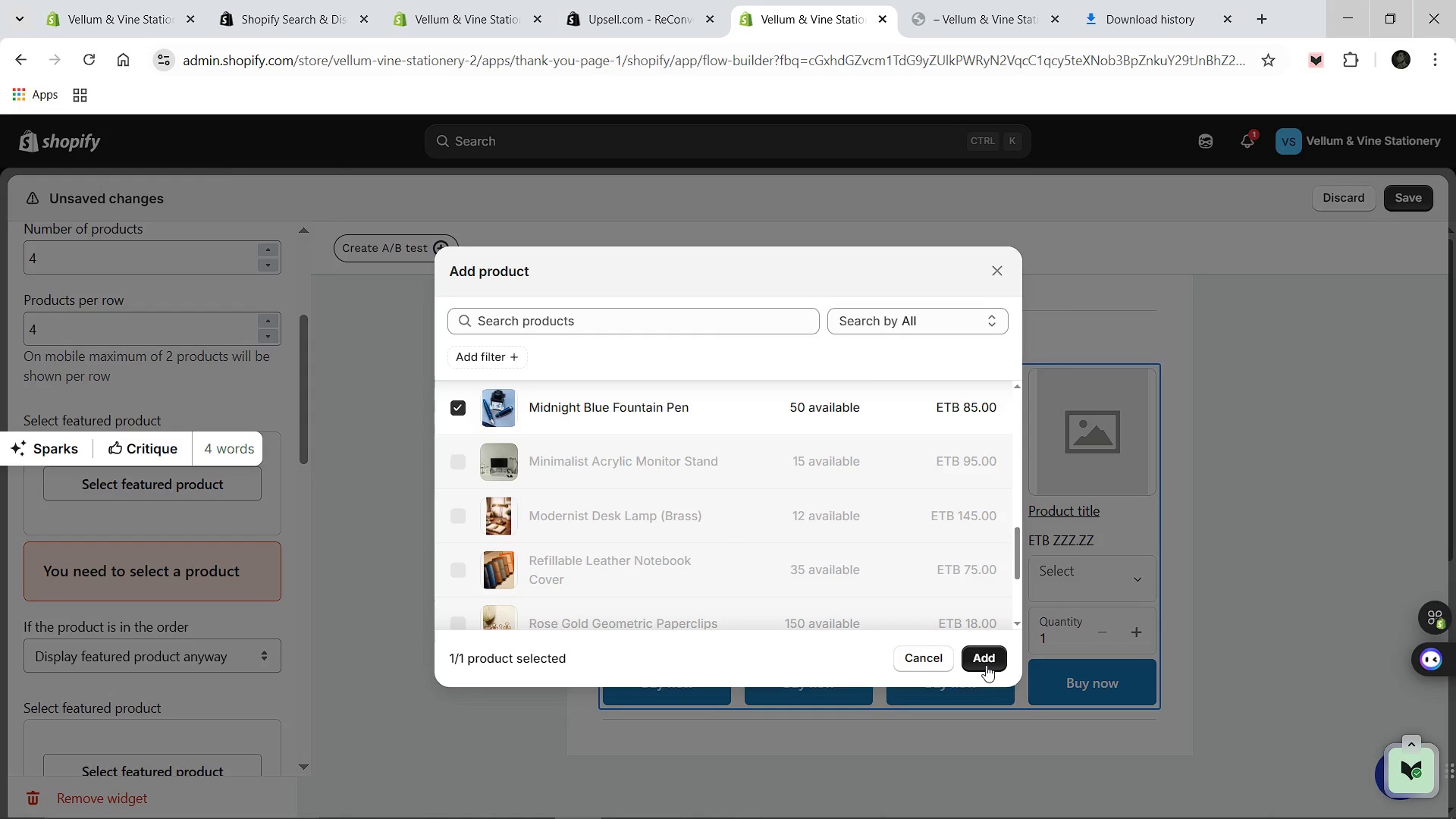 
wait(7.52)
 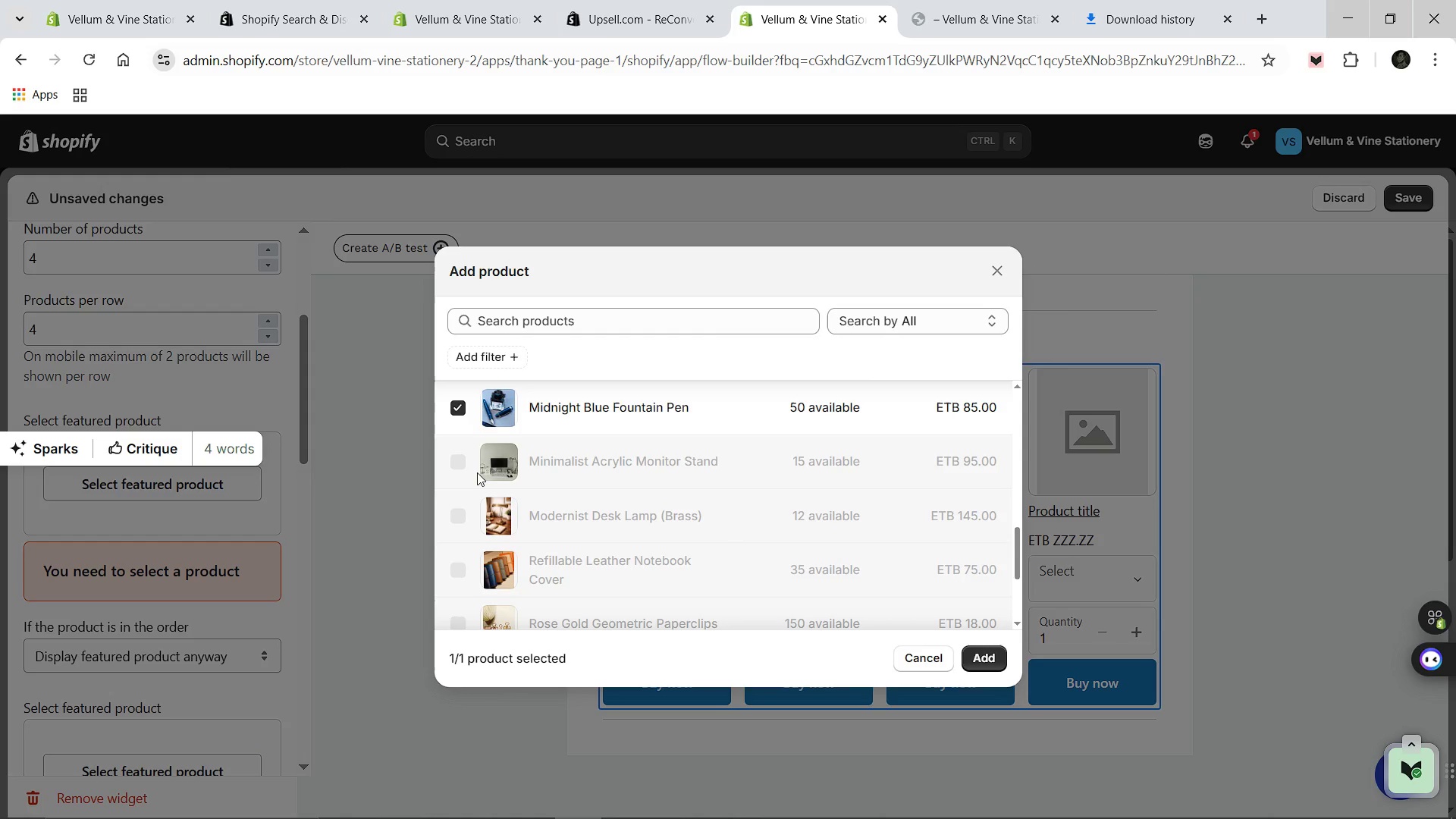 
left_click([986, 665])
 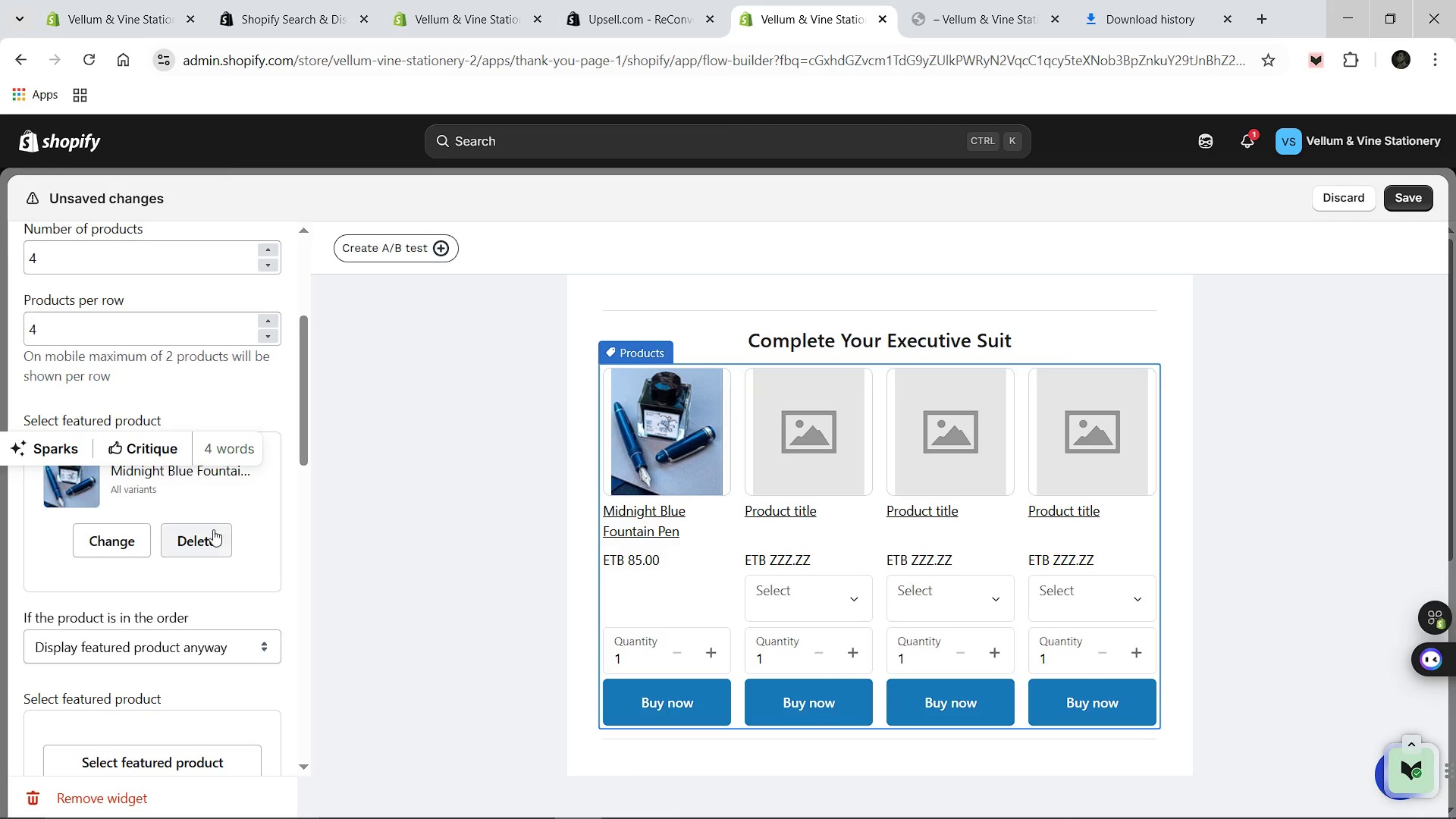 
wait(7.12)
 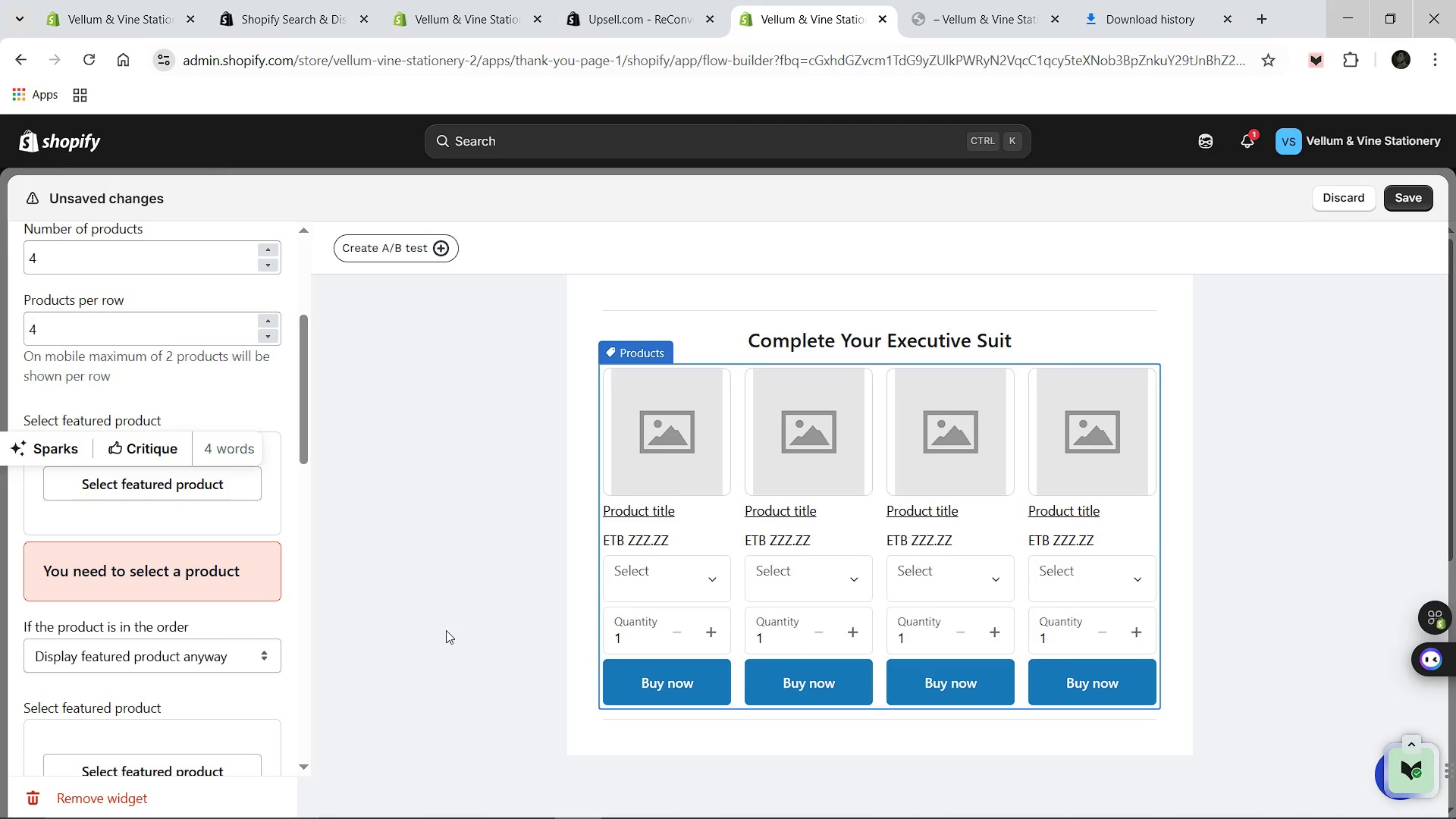 
scroll: coordinate [177, 650], scroll_direction: down, amount: 2.0
 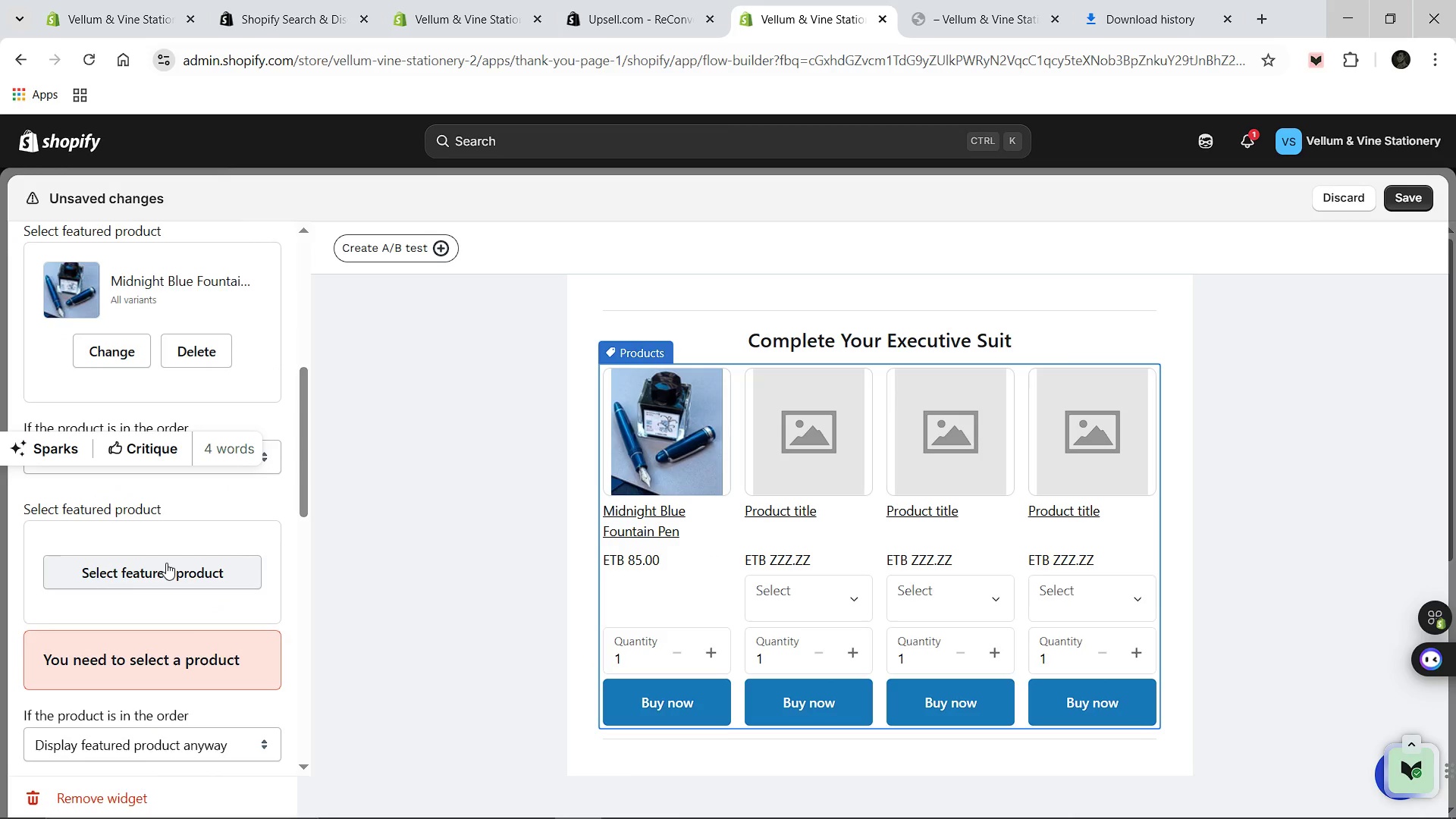 
left_click([166, 563])
 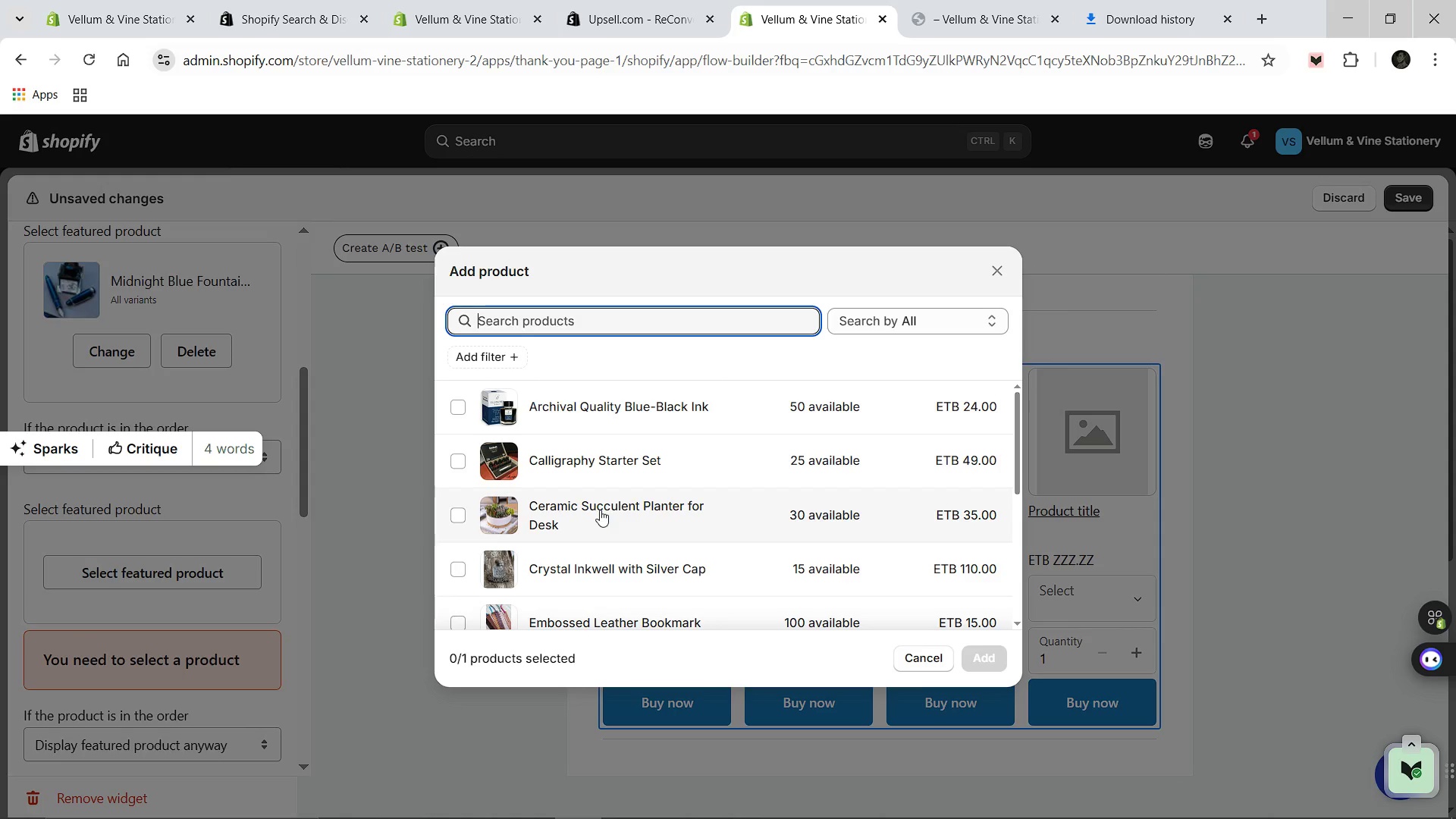 
wait(7.53)
 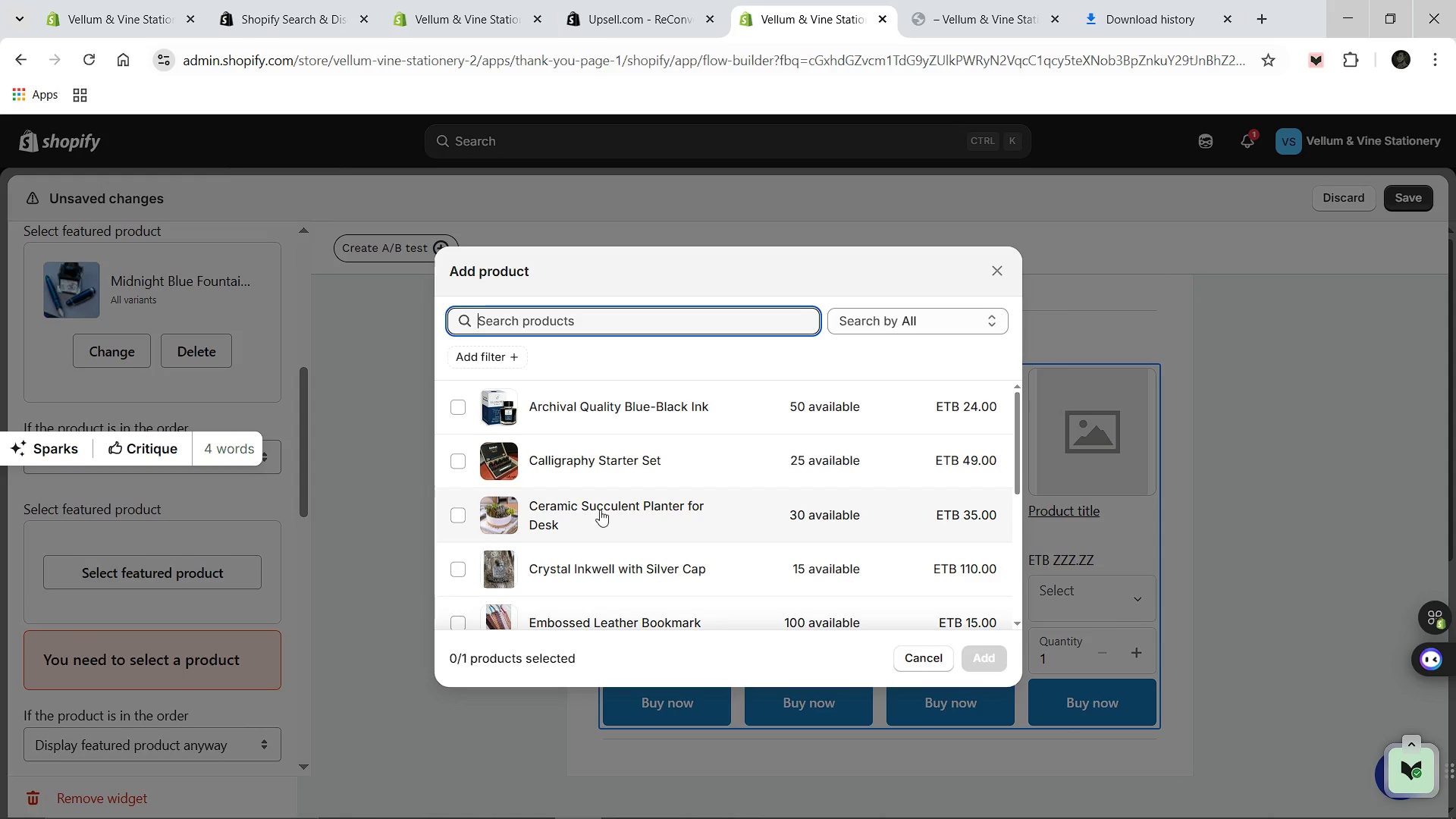 
scroll: coordinate [566, 522], scroll_direction: down, amount: 2.0
 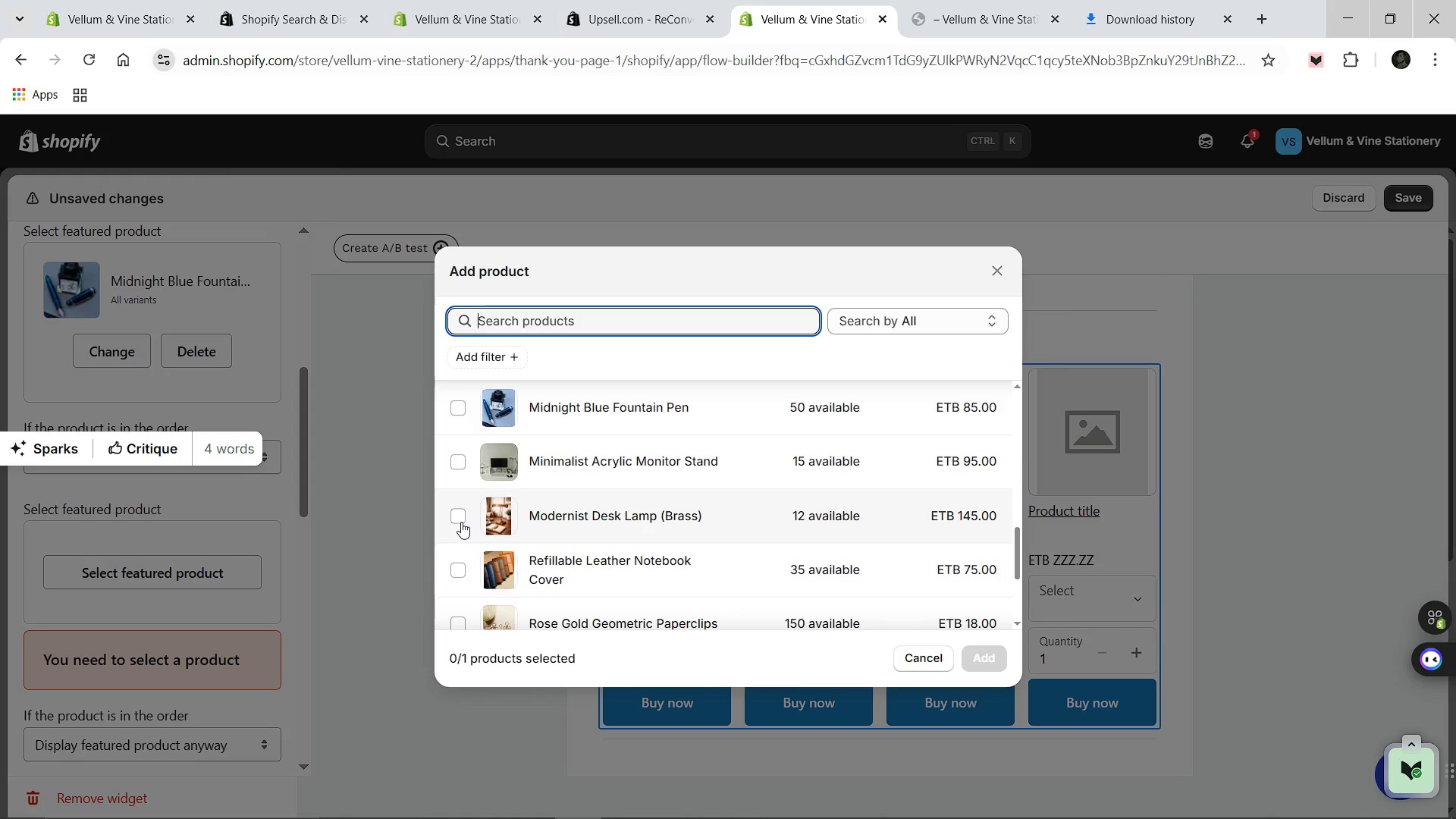 
left_click([461, 522])
 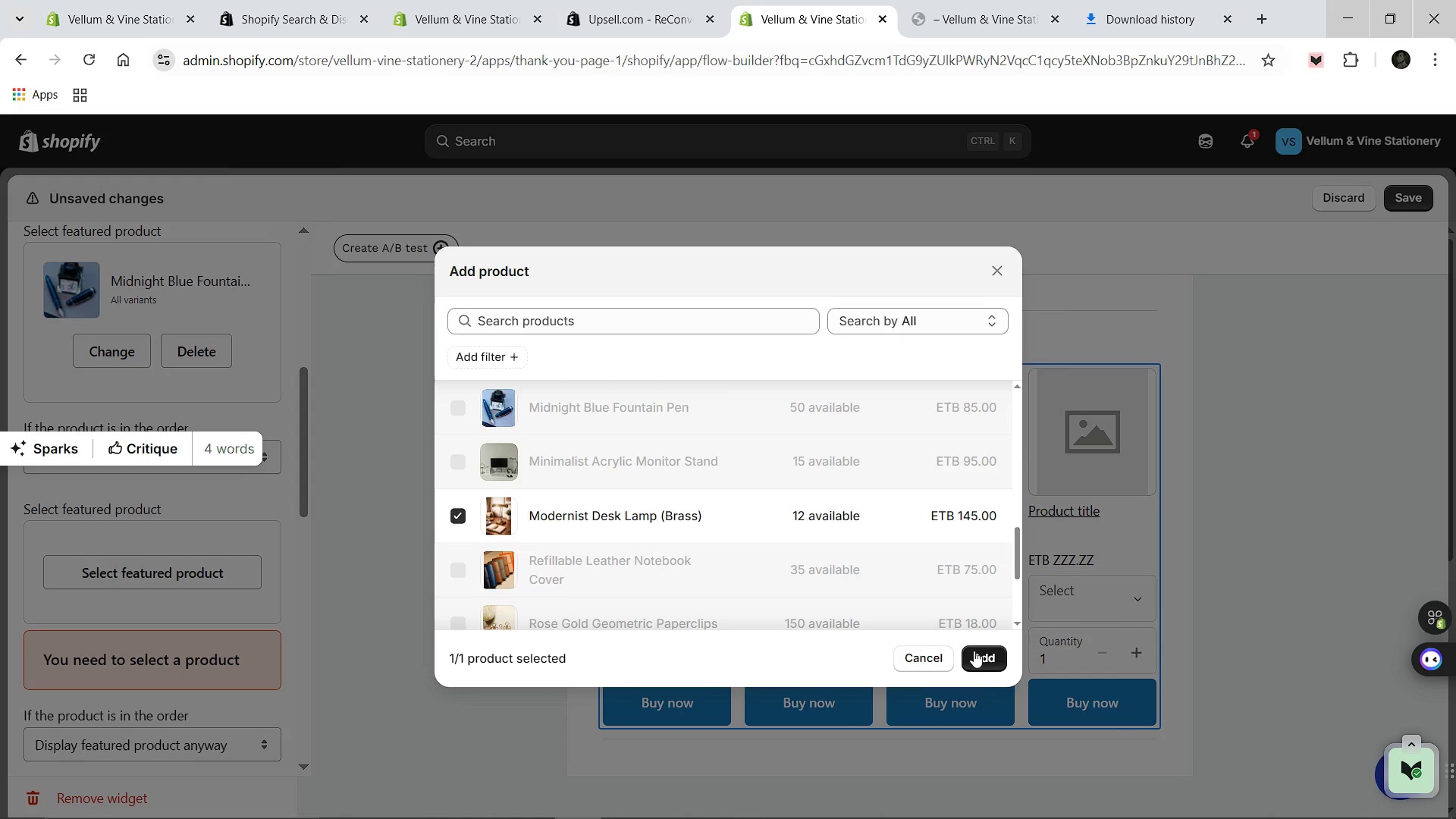 
left_click([974, 664])
 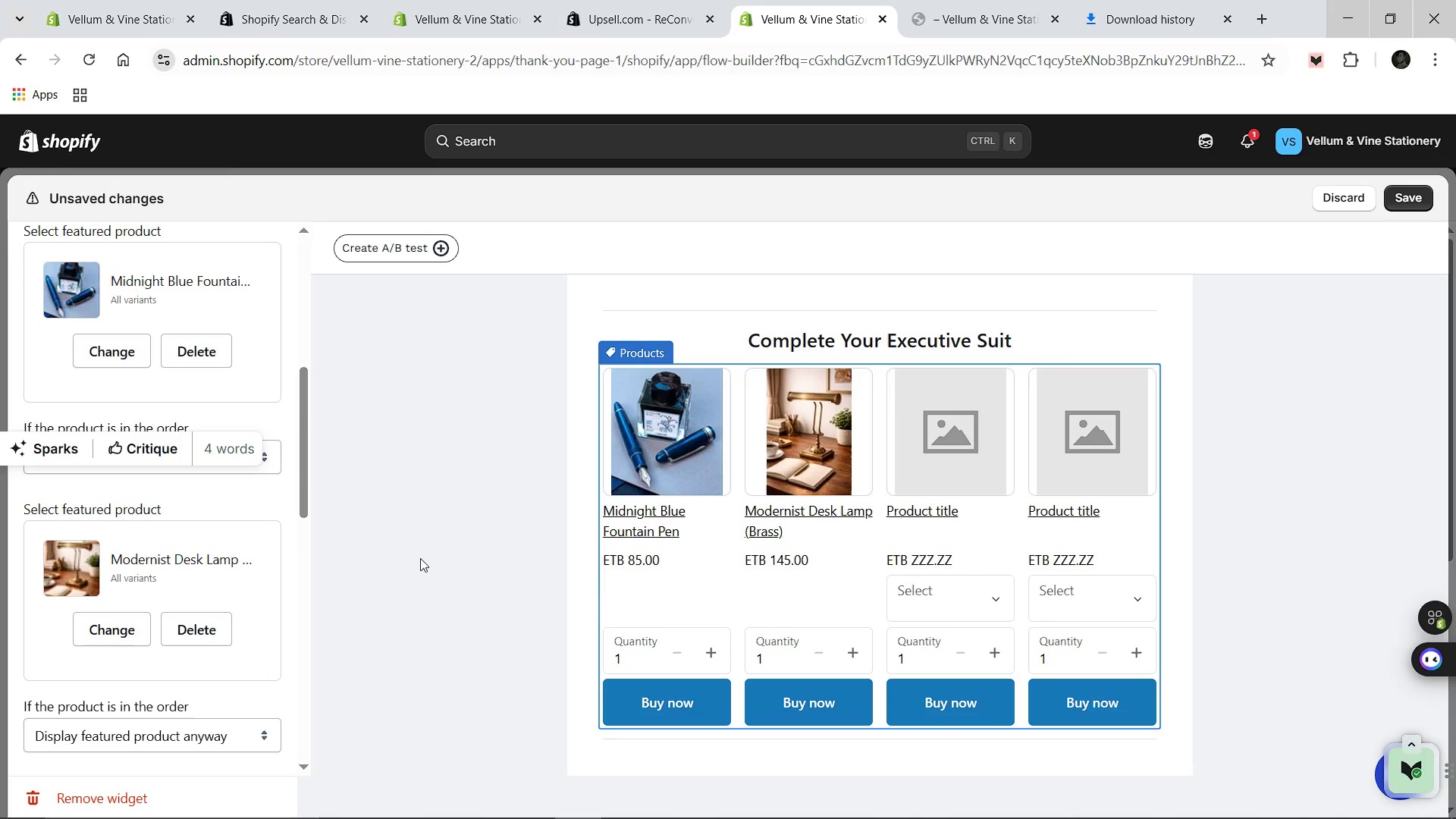 
wait(12.03)
 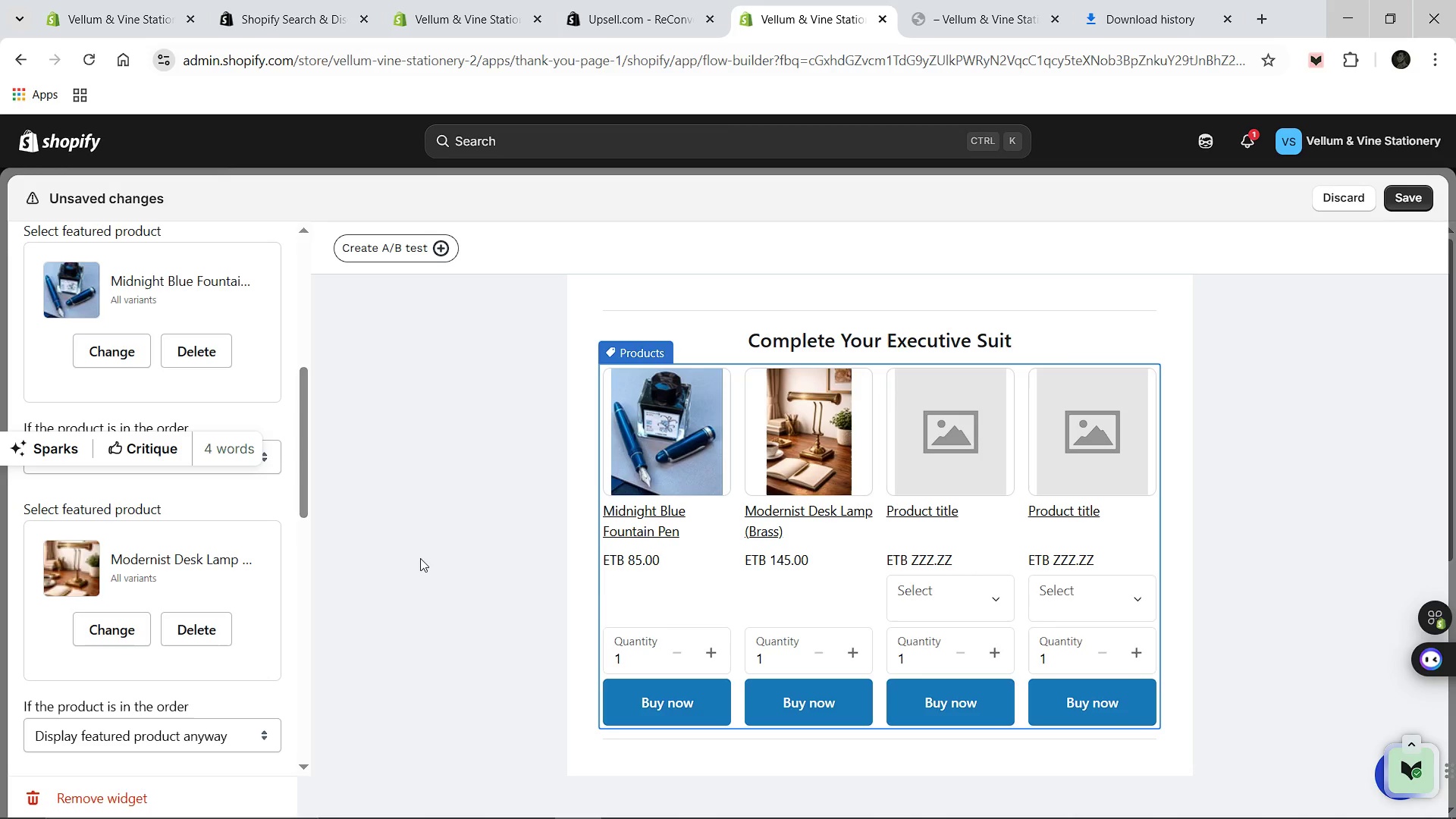 
left_click([182, 574])
 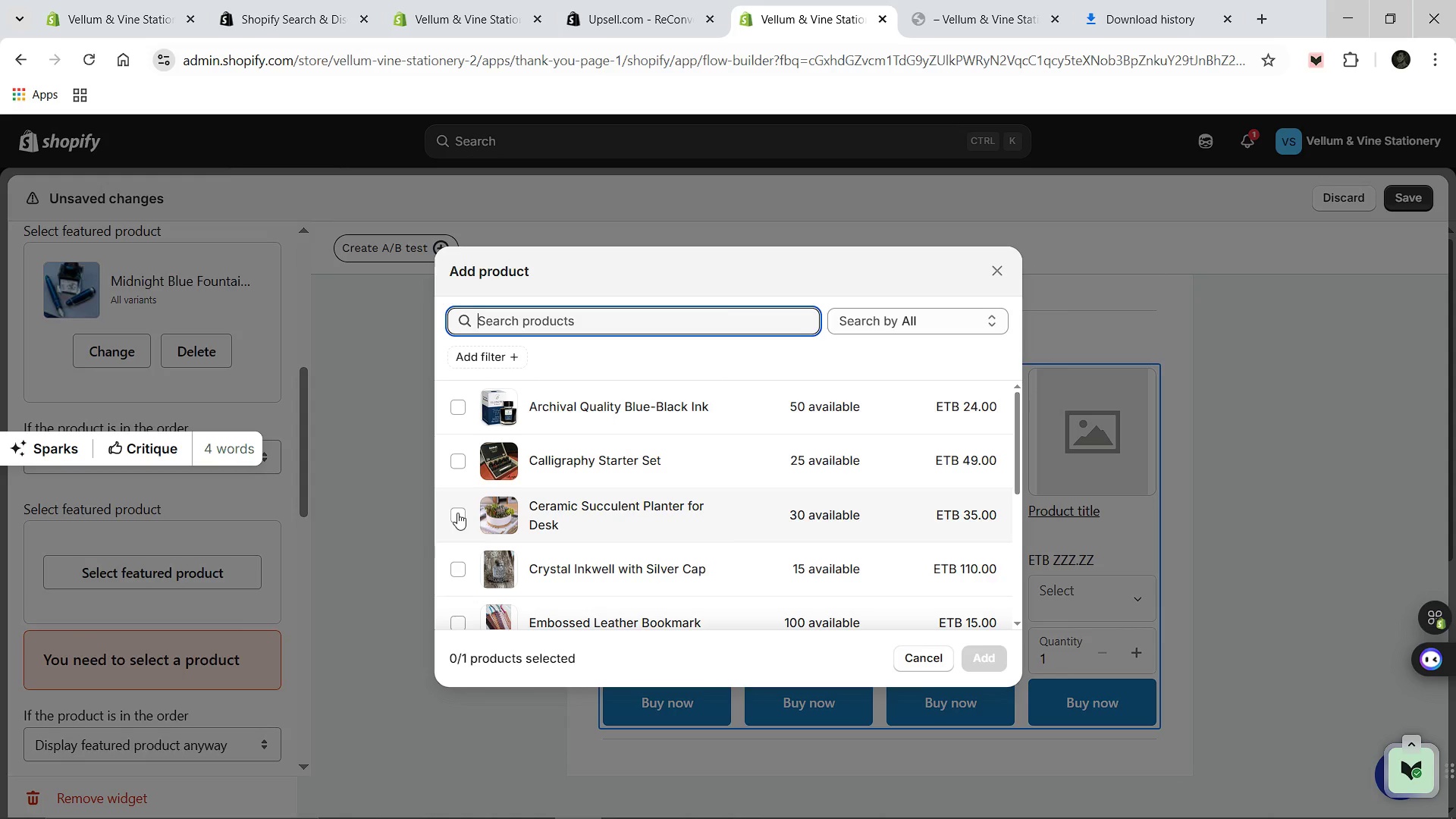 
scroll: coordinate [516, 497], scroll_direction: down, amount: 1.0
 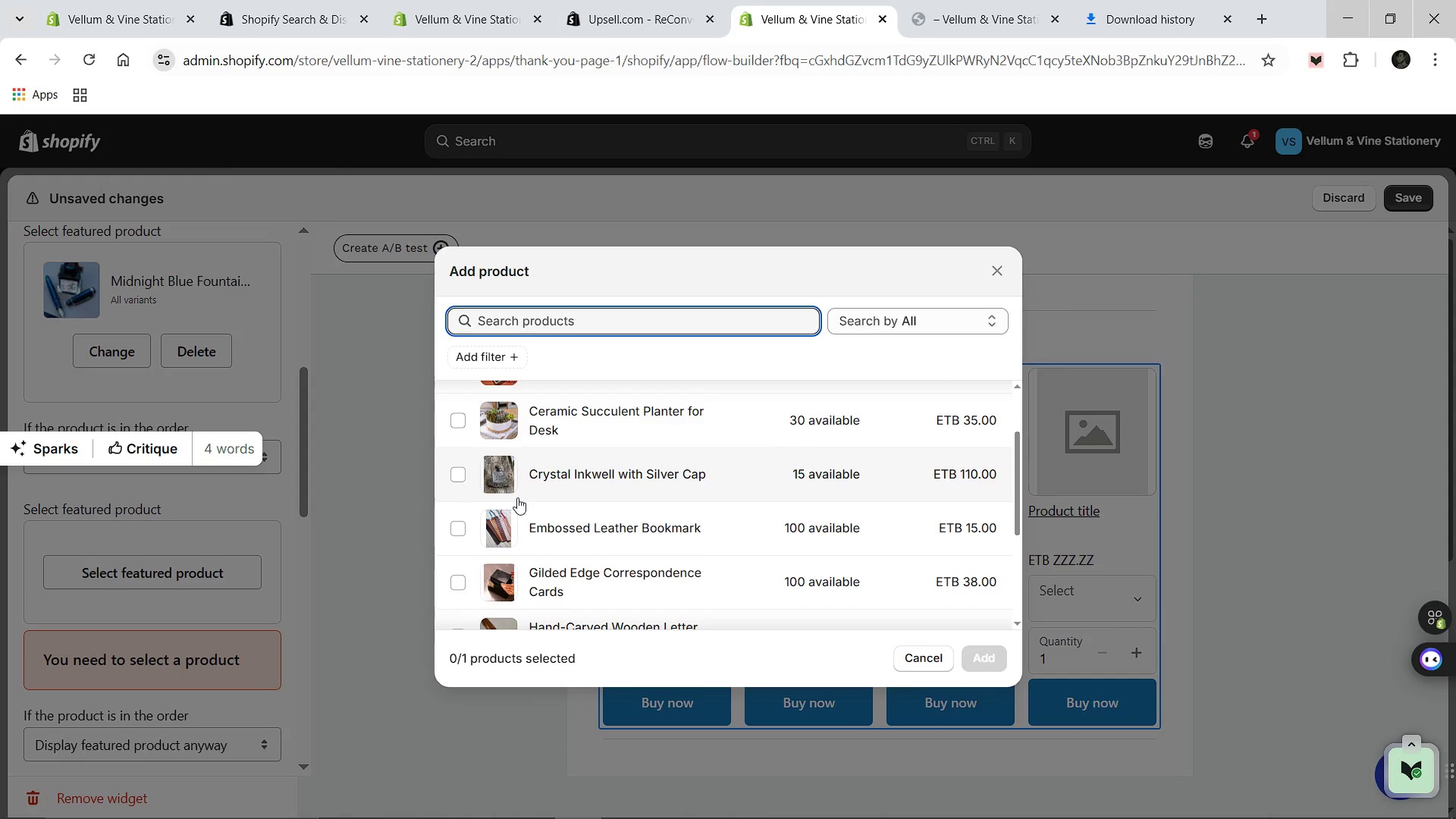 
scroll: coordinate [517, 497], scroll_direction: up, amount: 2.0
 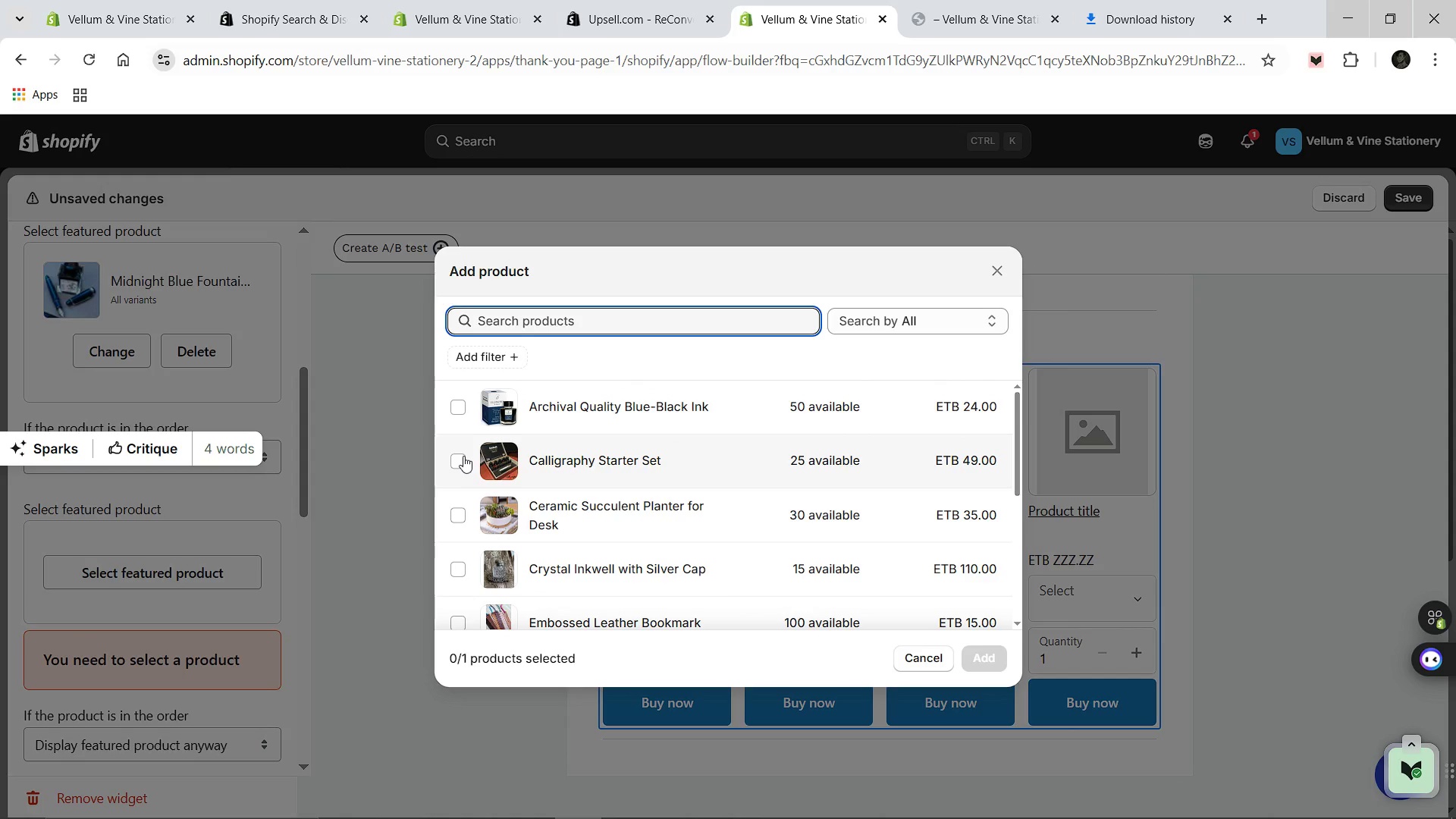 
left_click([463, 456])
 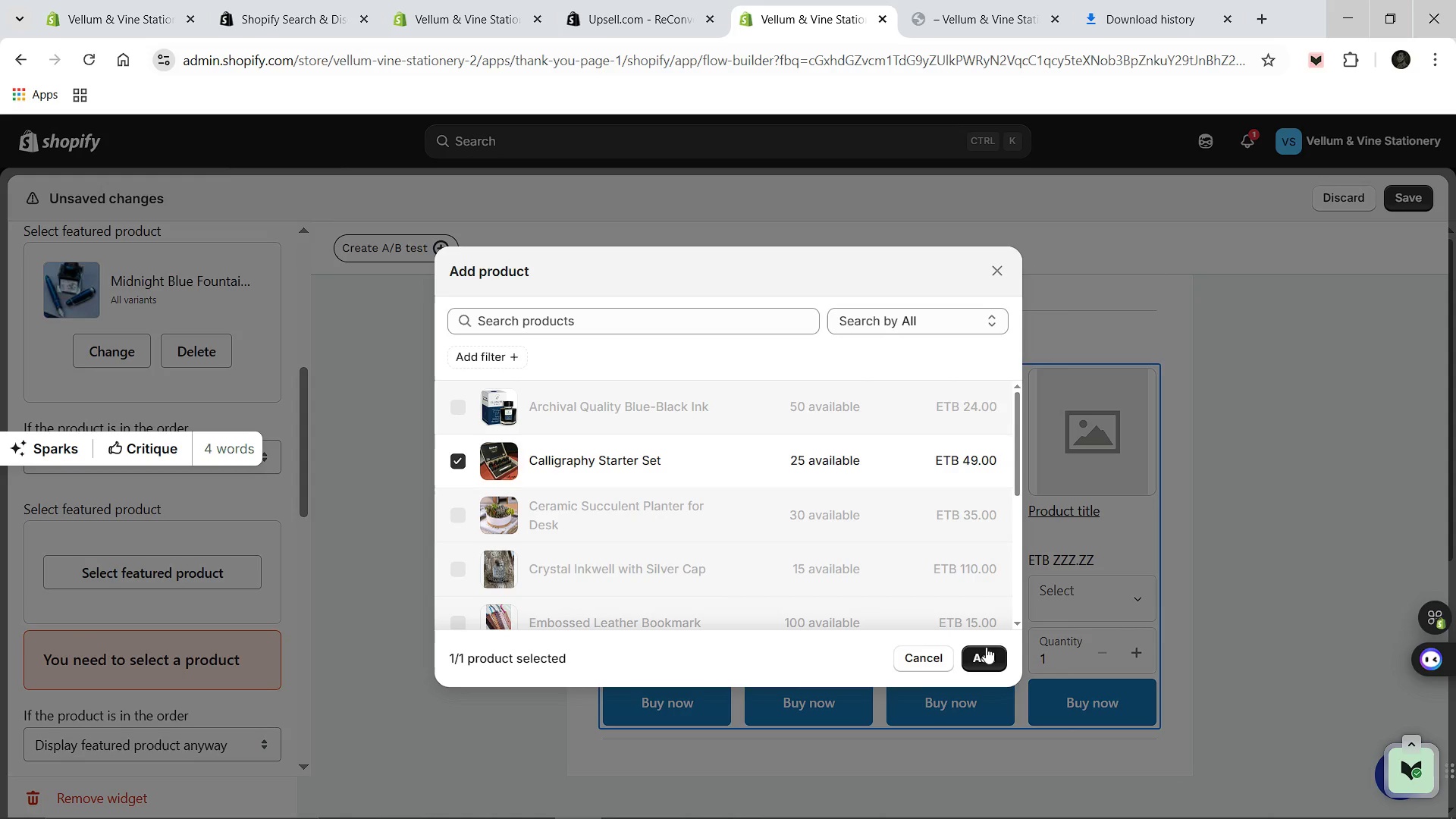 
left_click([984, 648])
 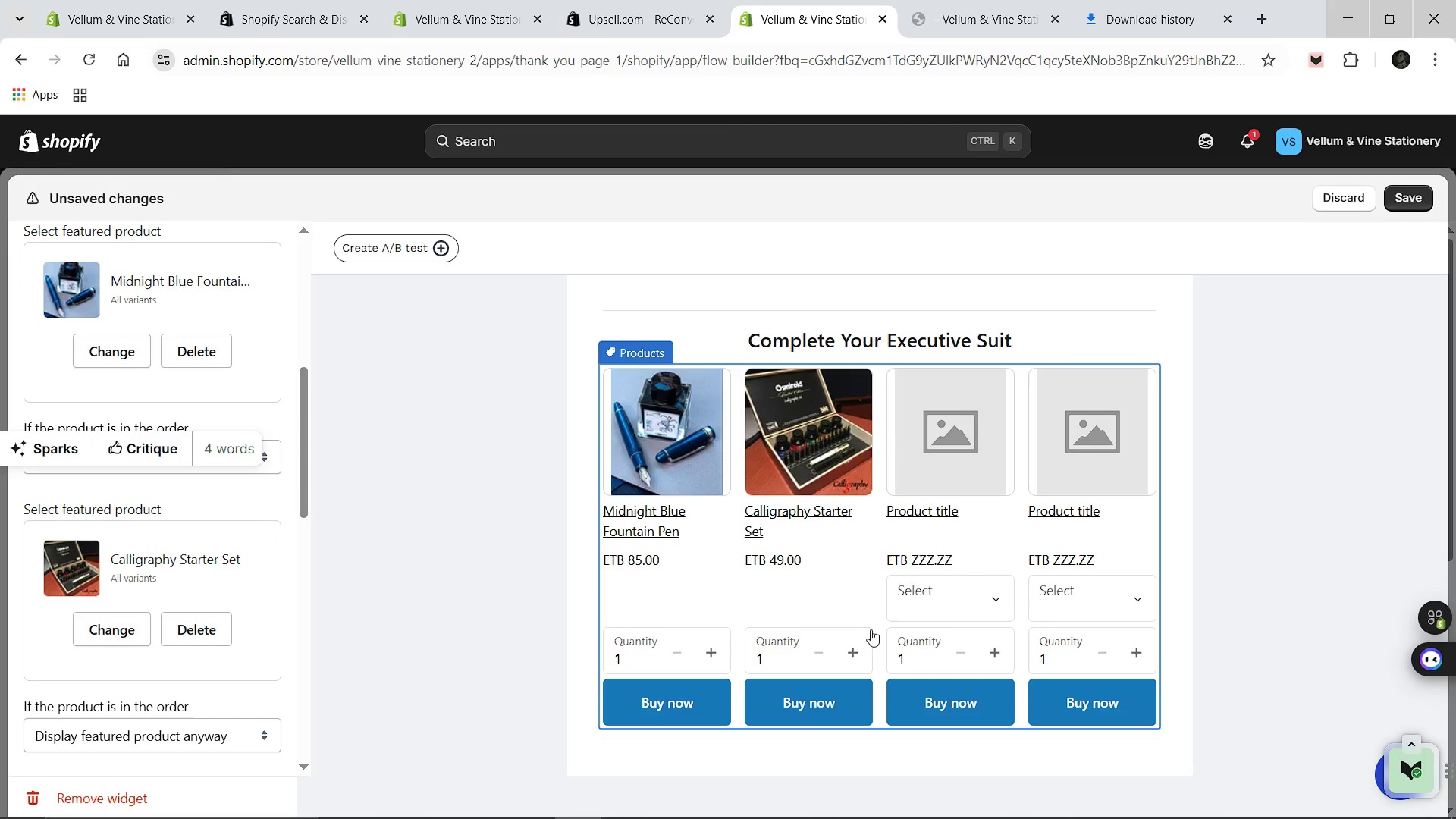 
wait(5.34)
 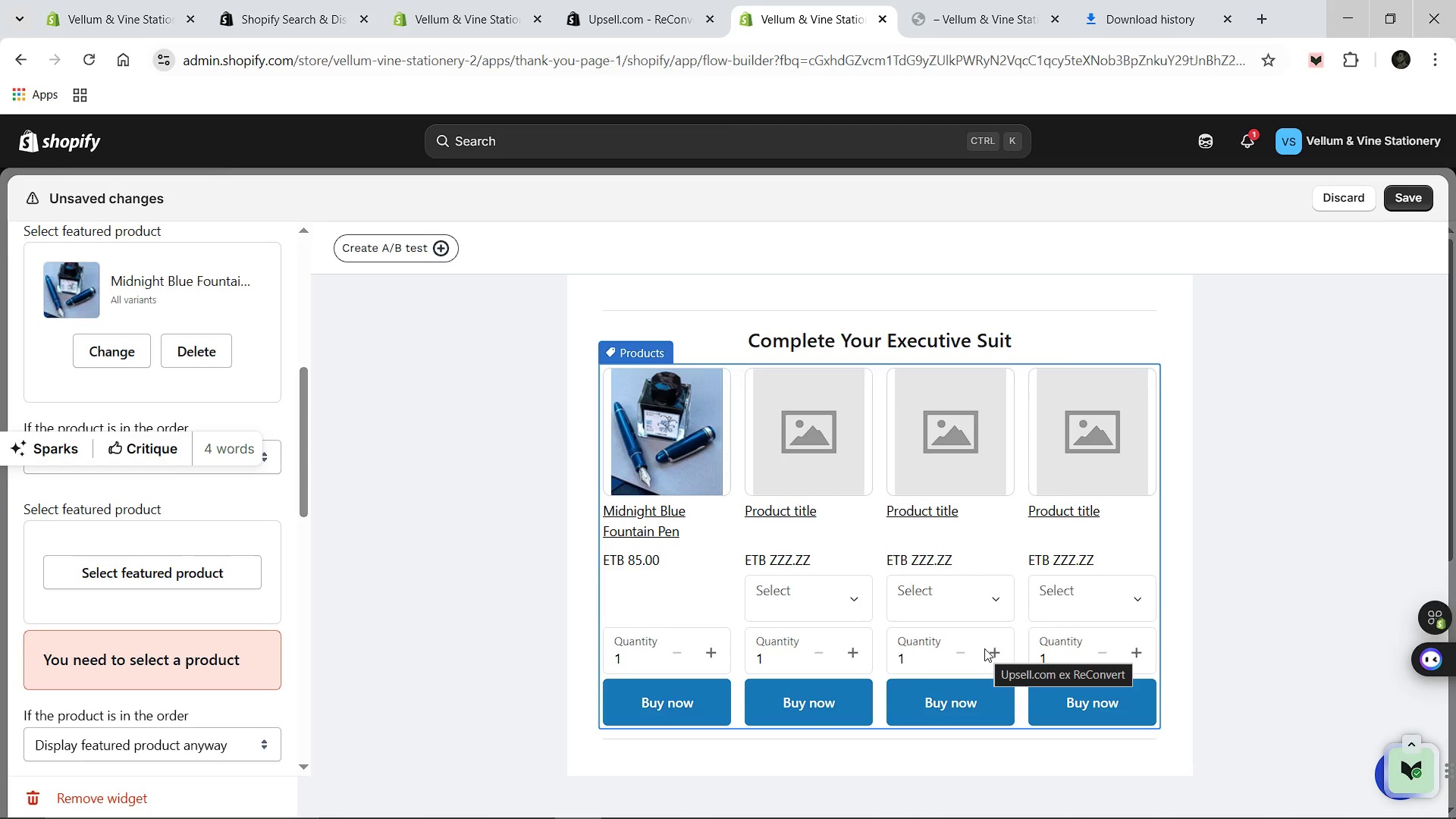 
scroll: coordinate [267, 644], scroll_direction: down, amount: 3.0
 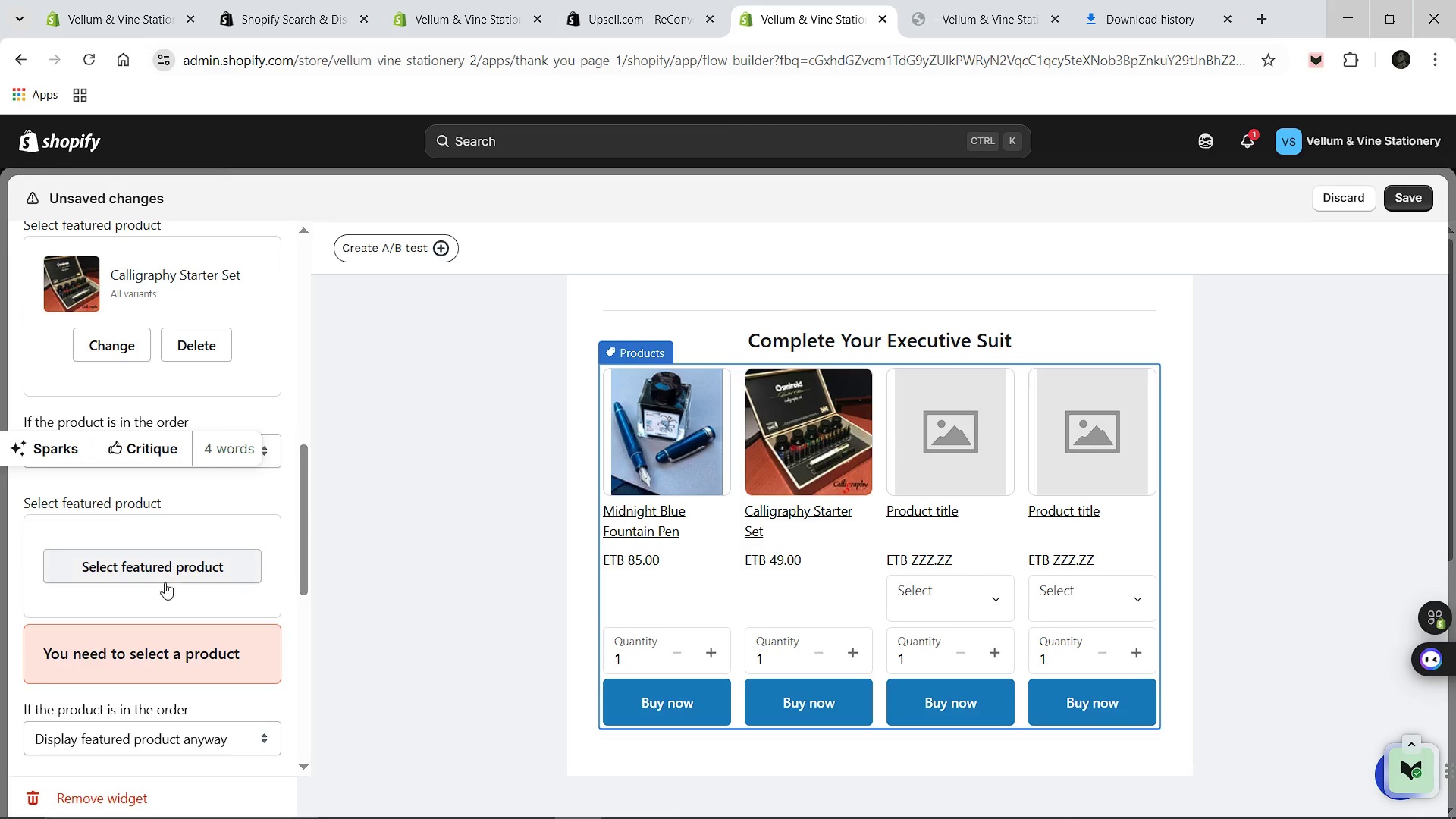 
left_click([165, 570])
 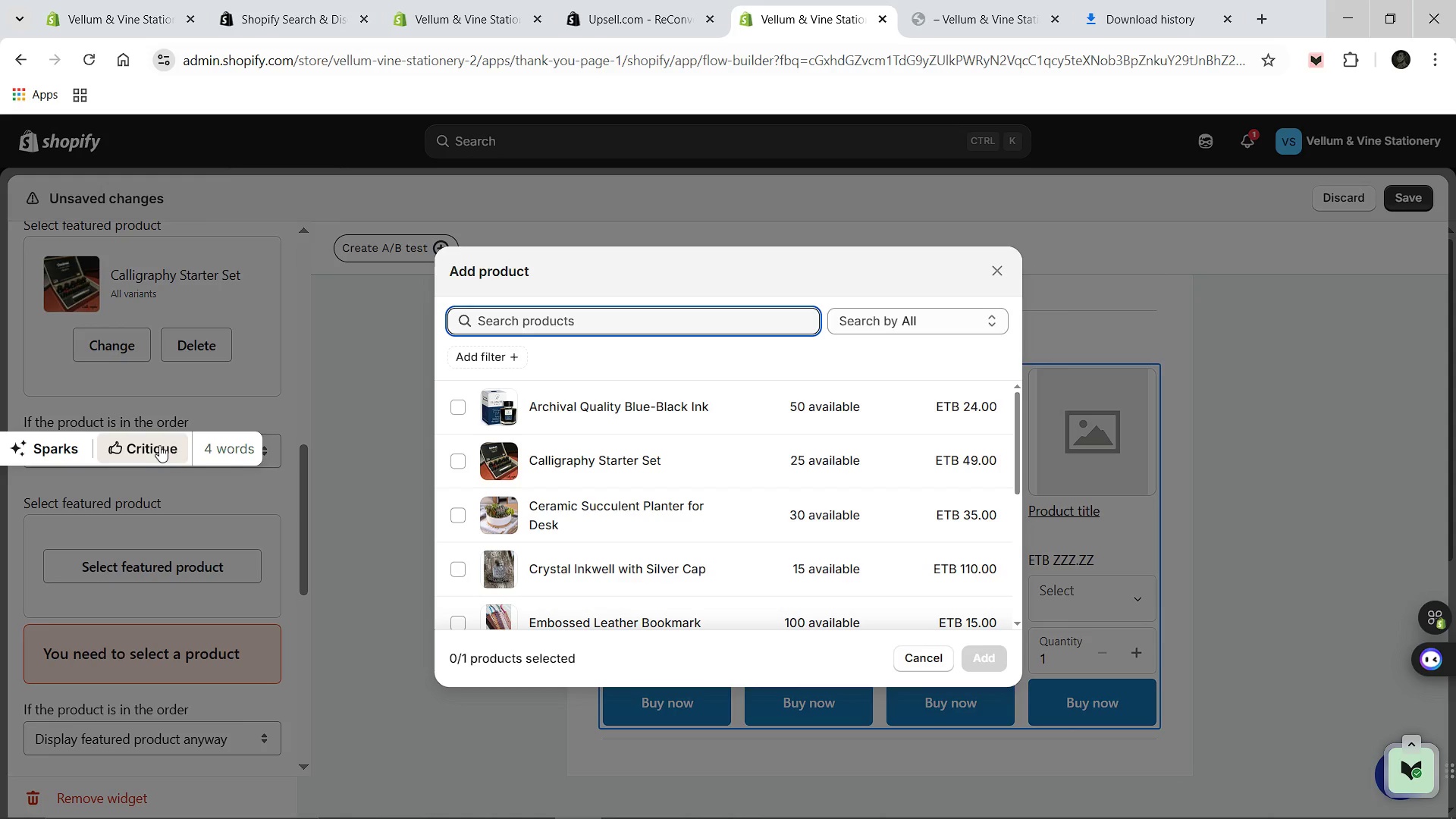 
left_click([161, 445])
 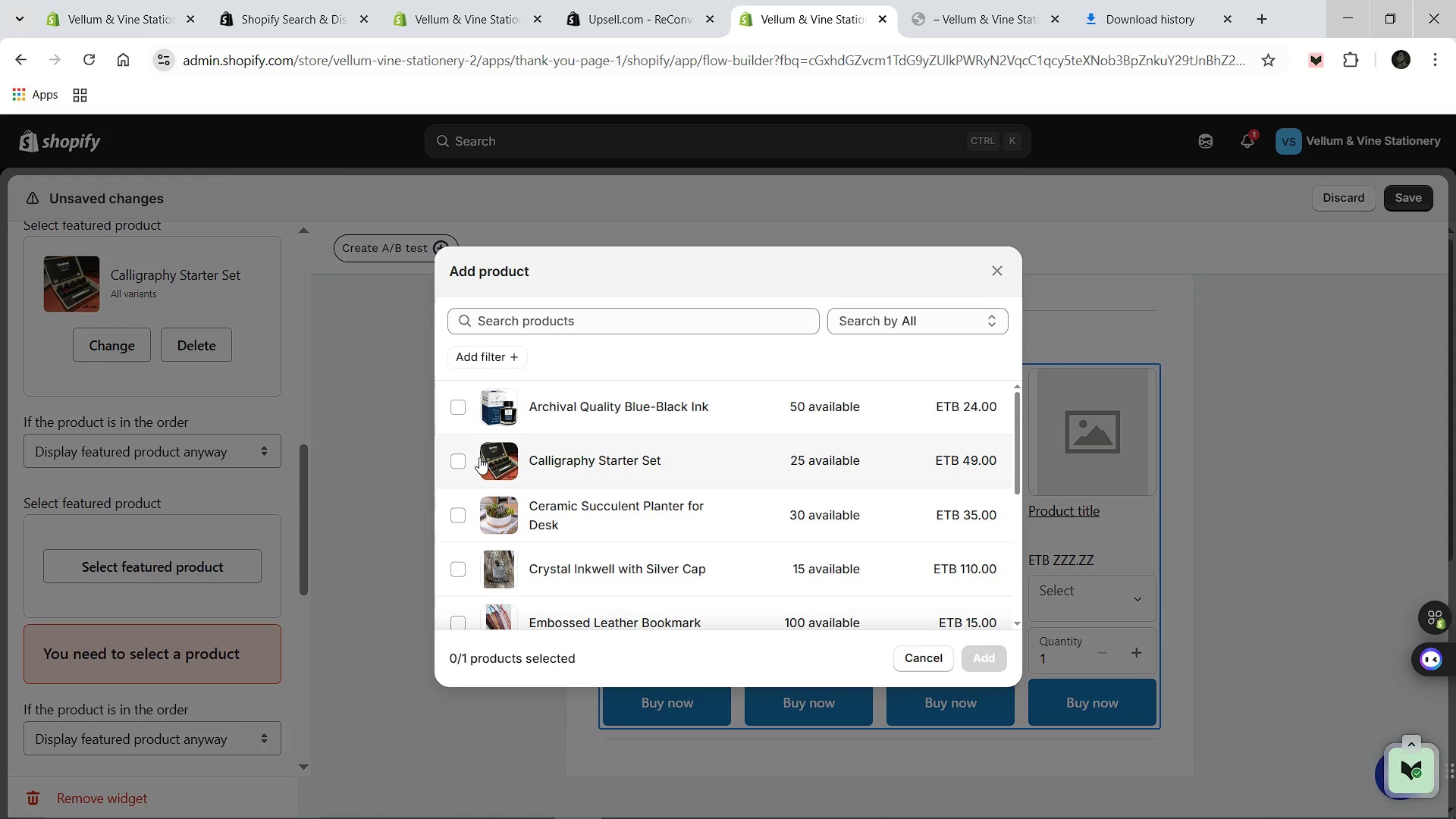 
scroll: coordinate [462, 473], scroll_direction: down, amount: 2.0
 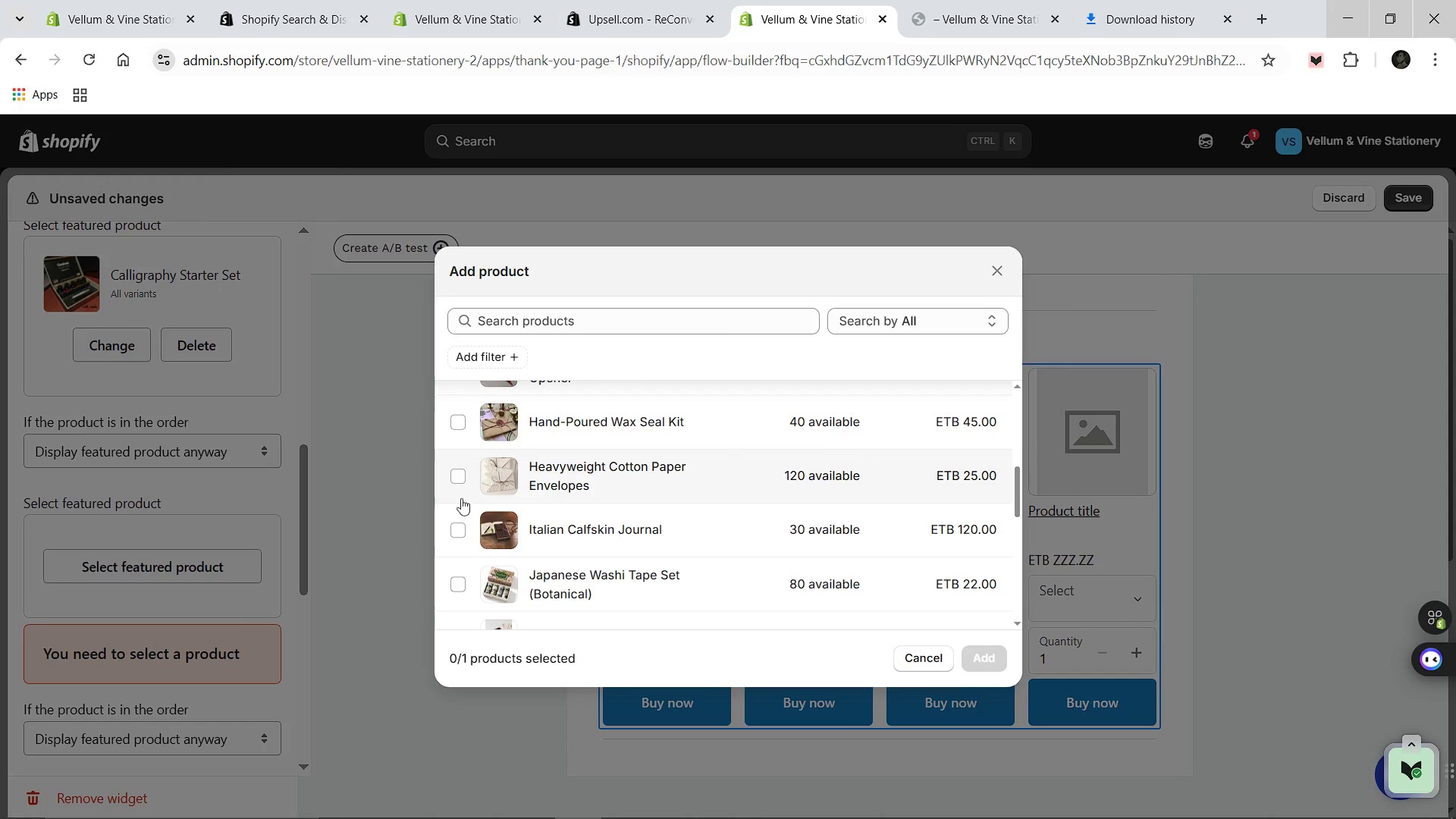 
left_click([461, 524])
 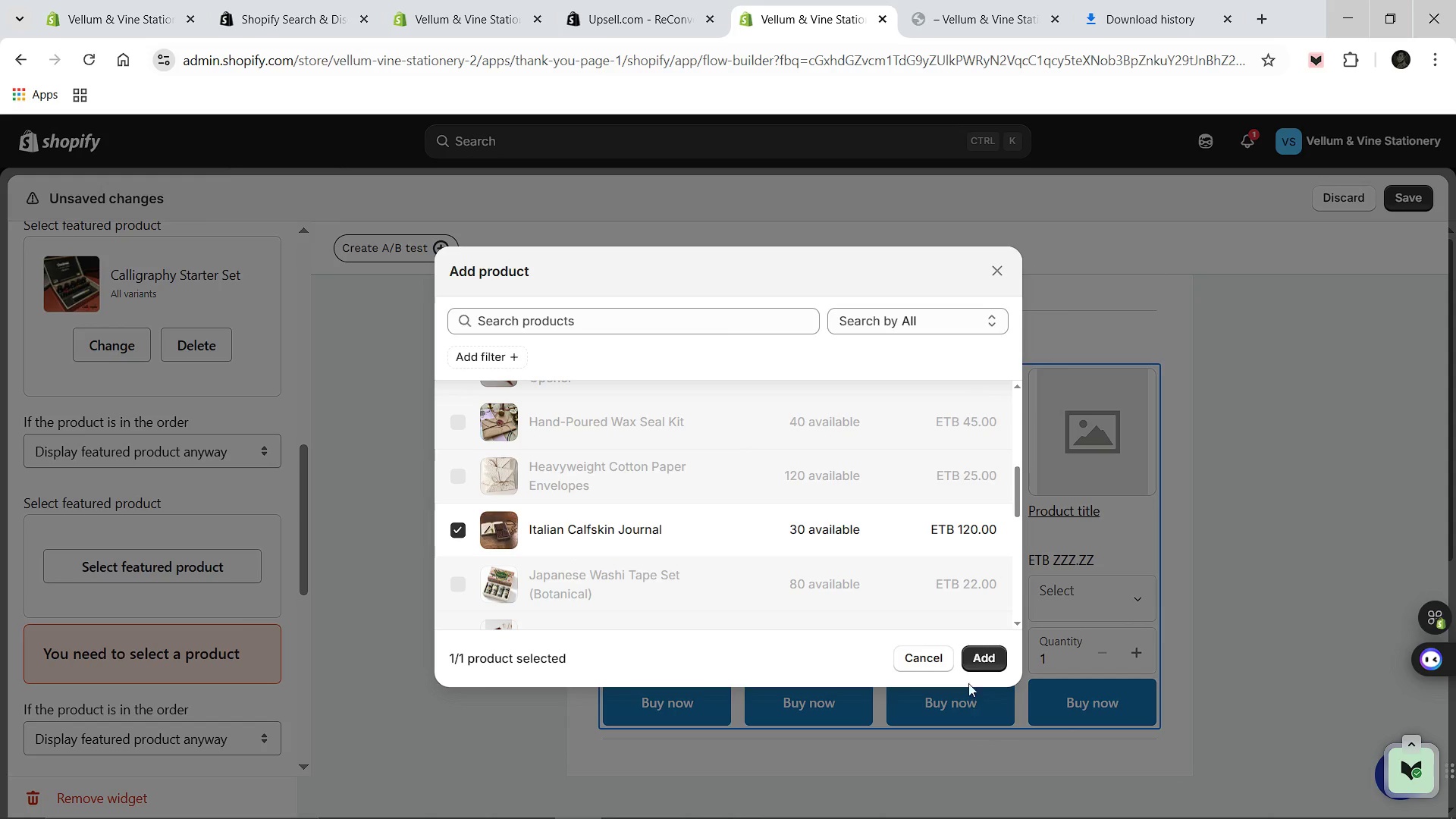 
left_click([968, 665])
 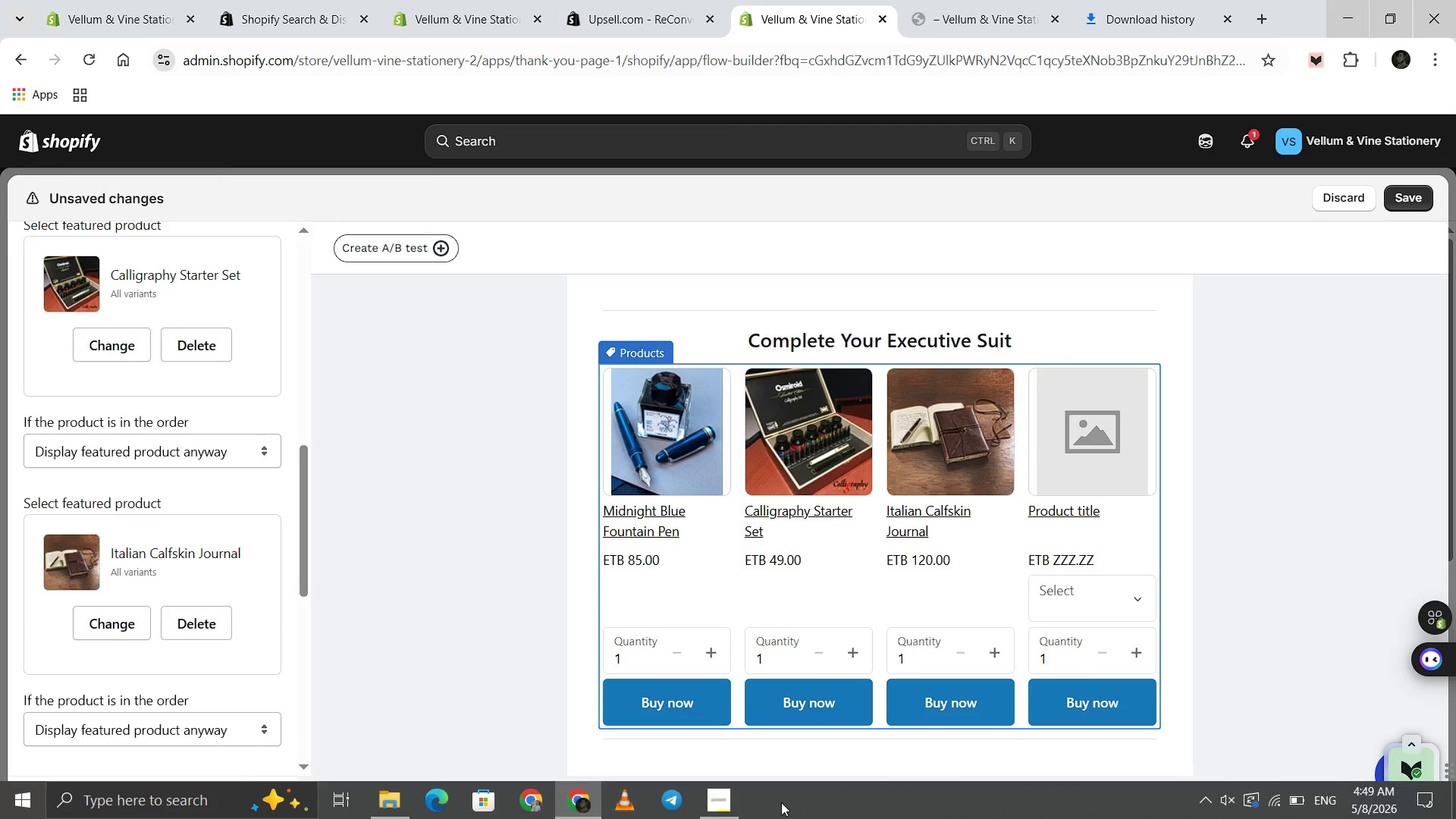 
wait(5.22)
 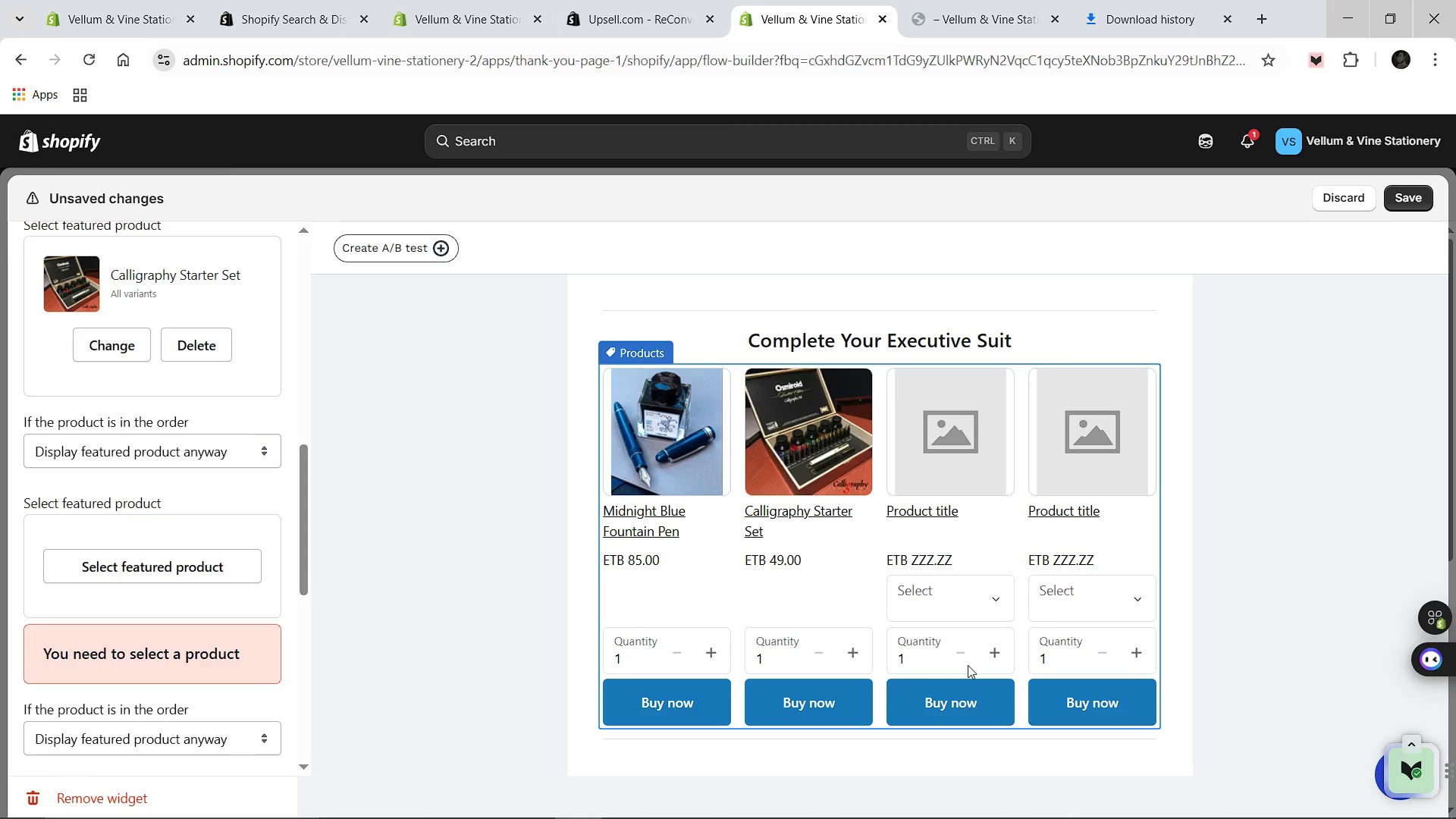 
left_click([721, 810])